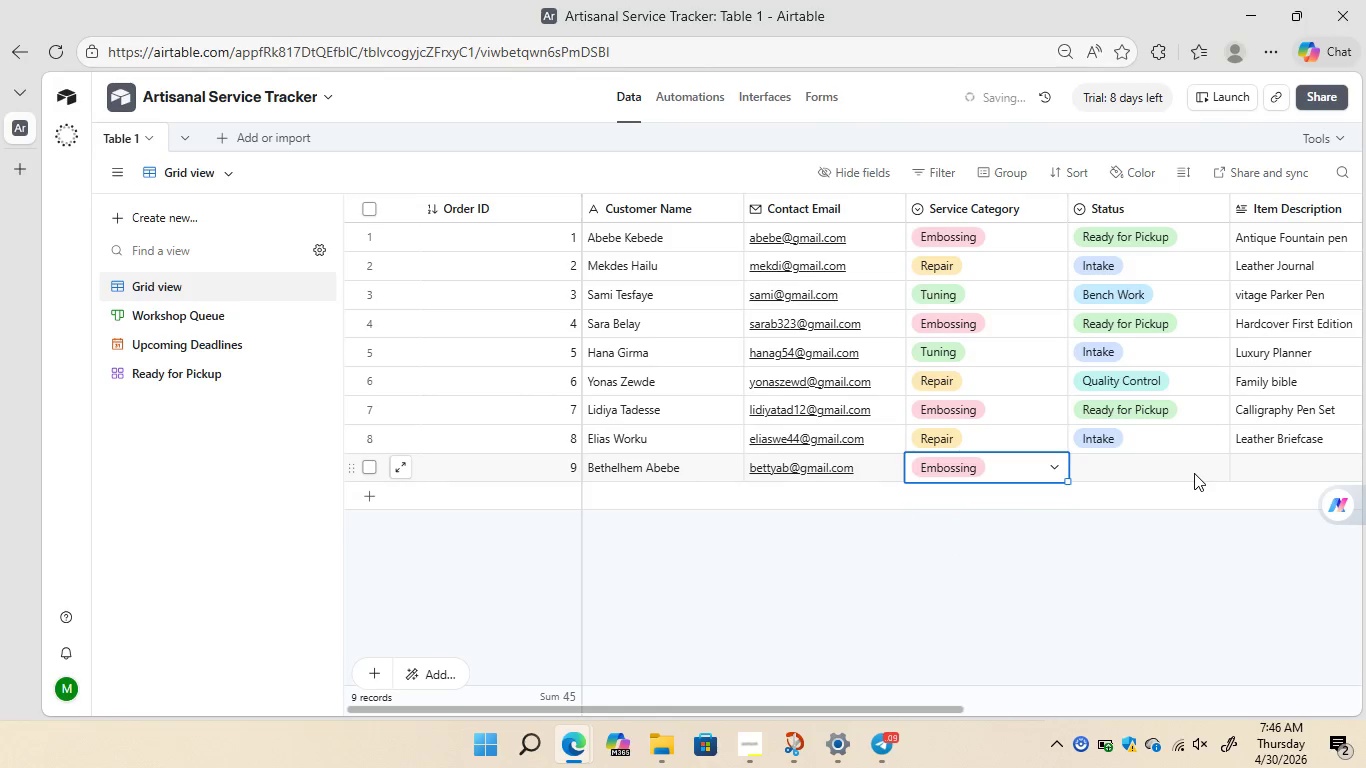 
double_click([1194, 473])
 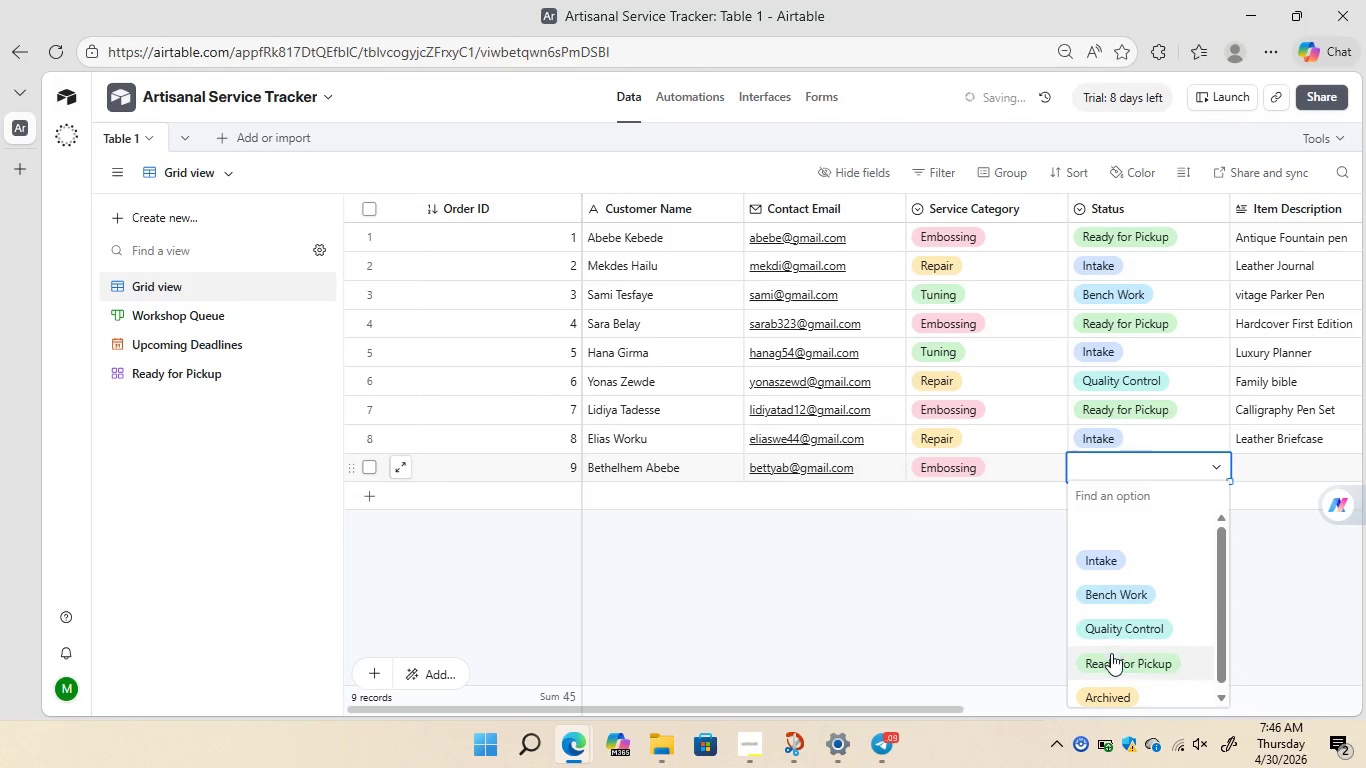 
left_click([1111, 658])
 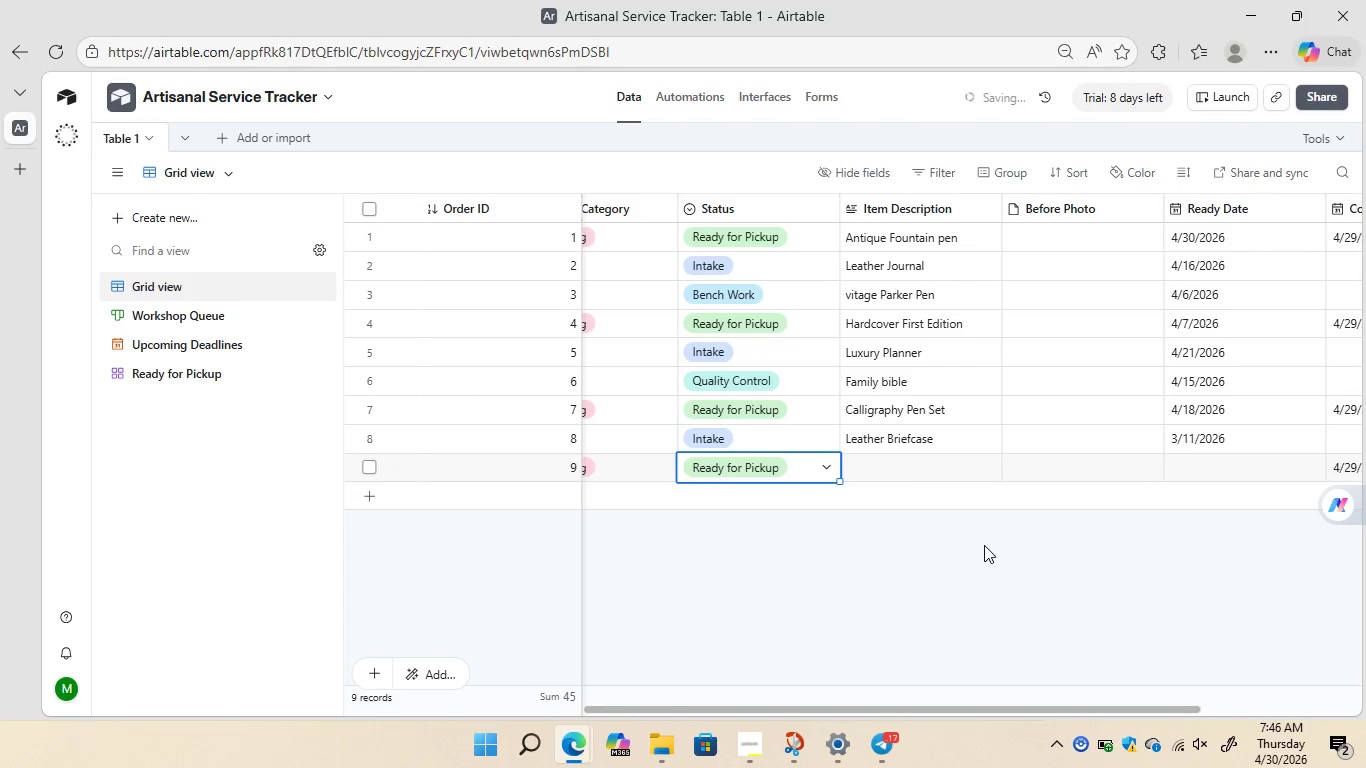 
wait(7.86)
 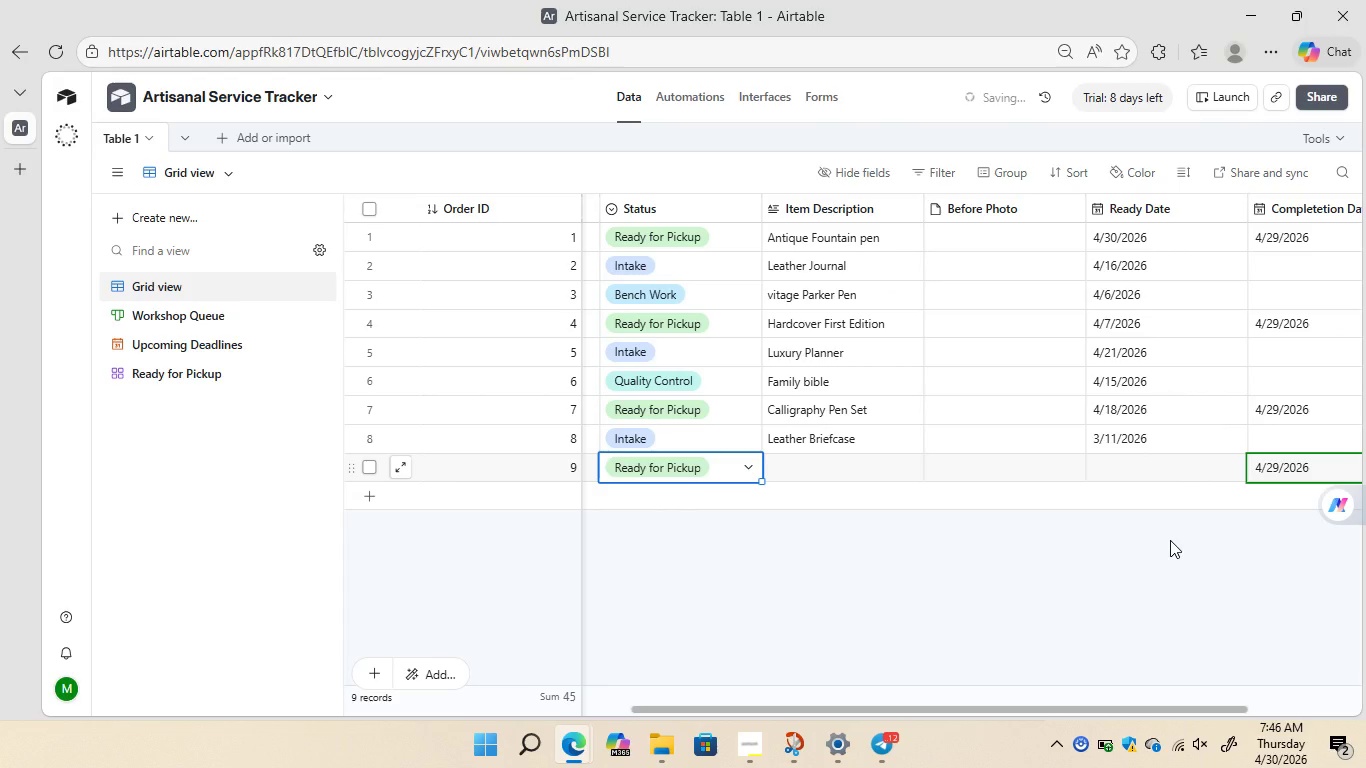 
double_click([876, 467])
 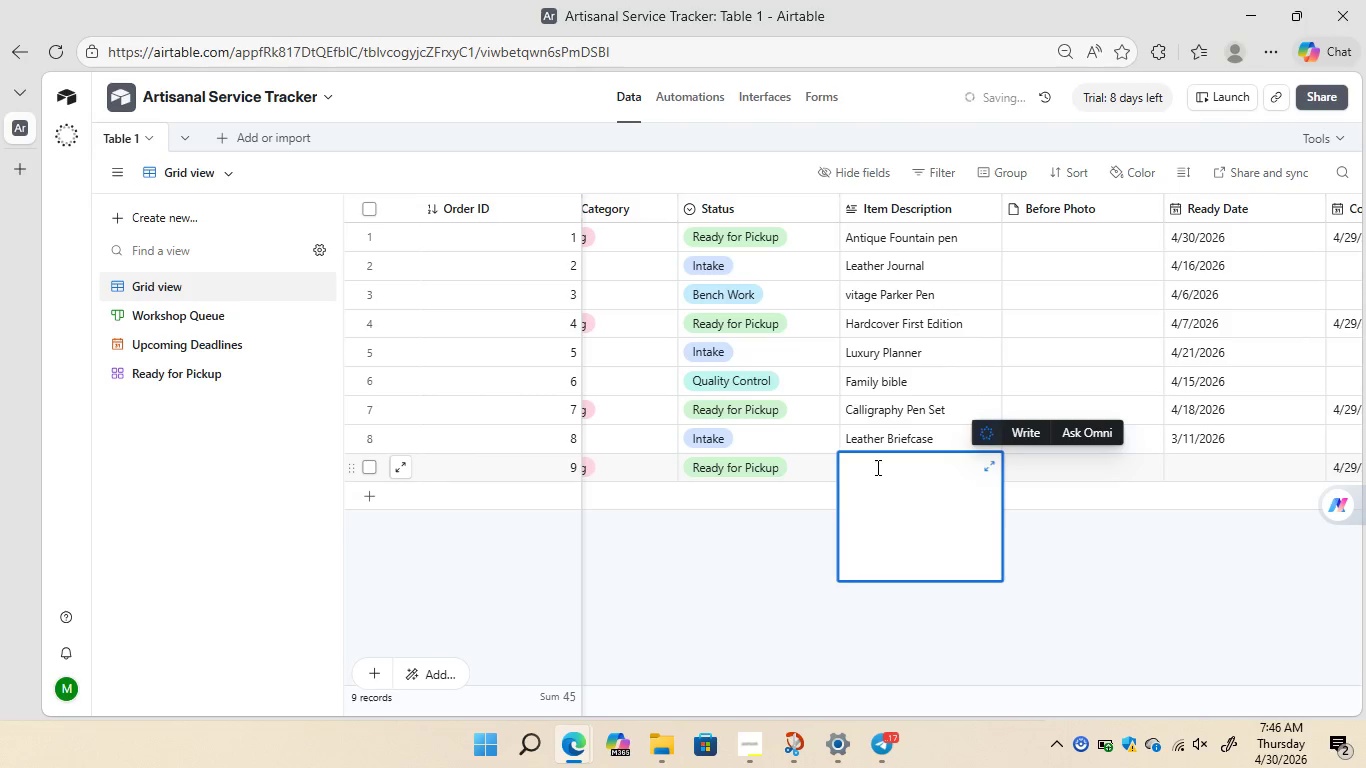 
wait(6.0)
 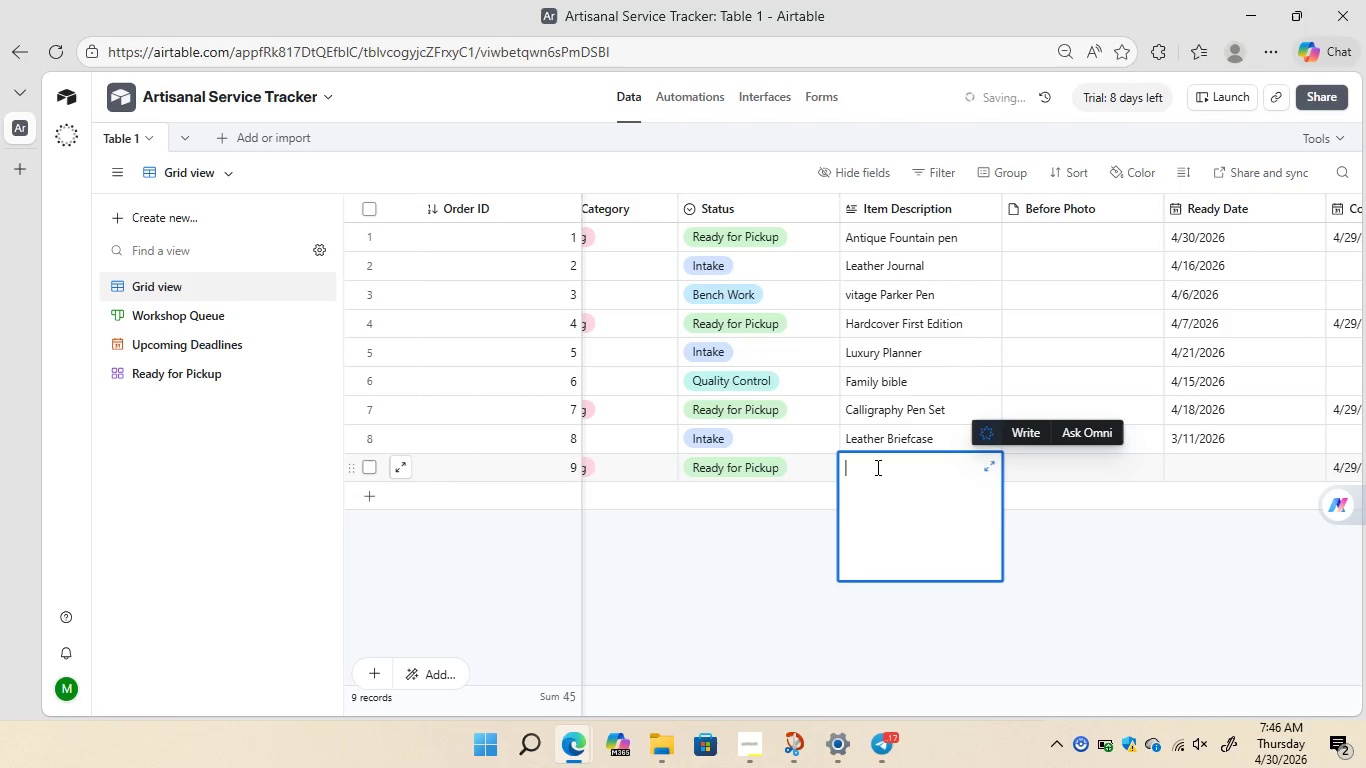 
type(Travel D)
 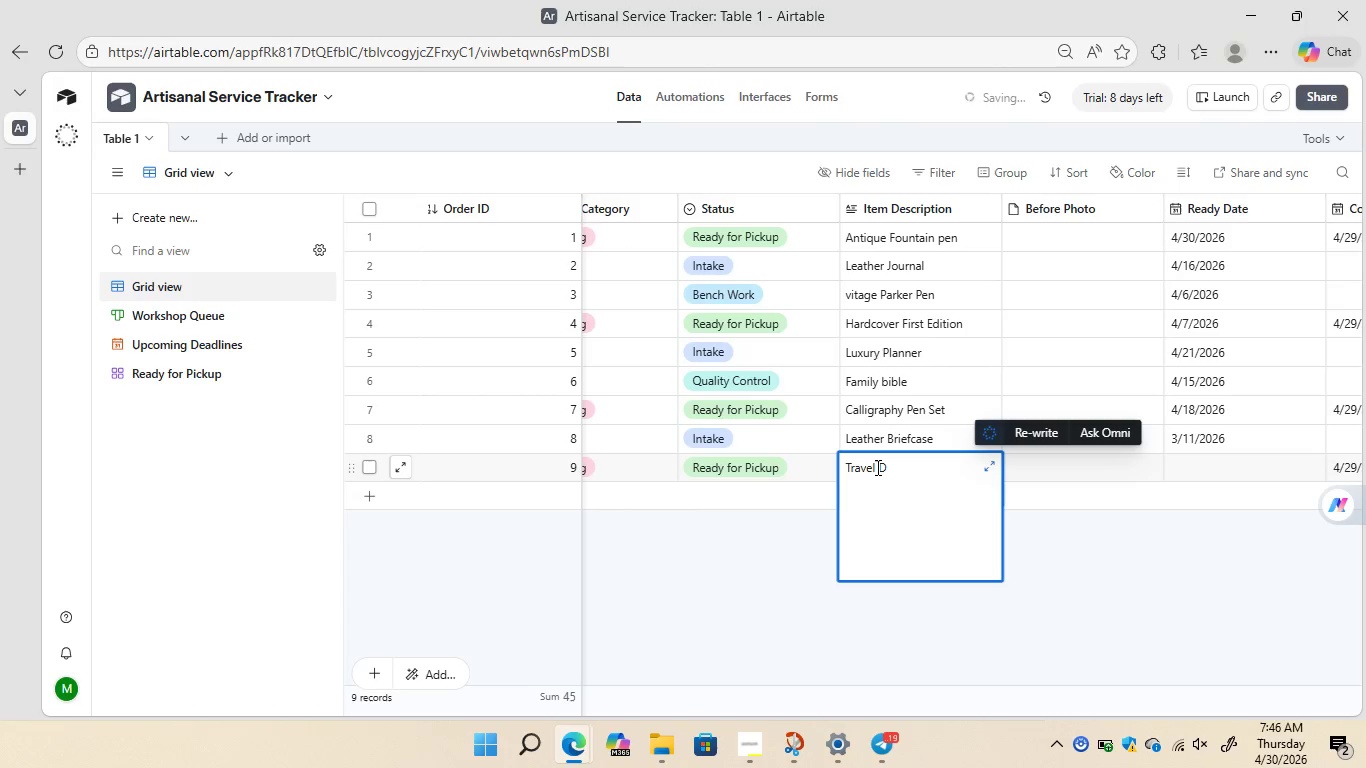 
type(a)
key(Backspace)
type(iary)
 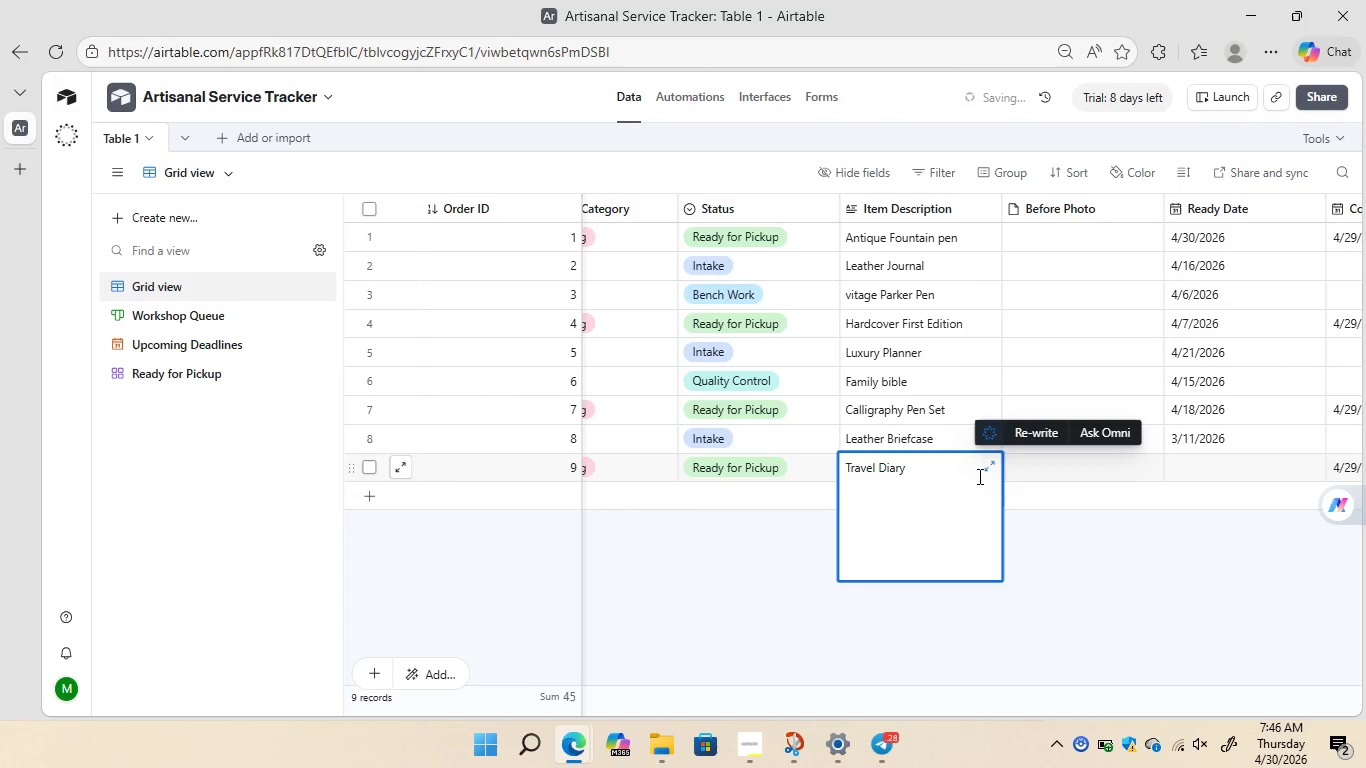 
left_click([990, 460])
 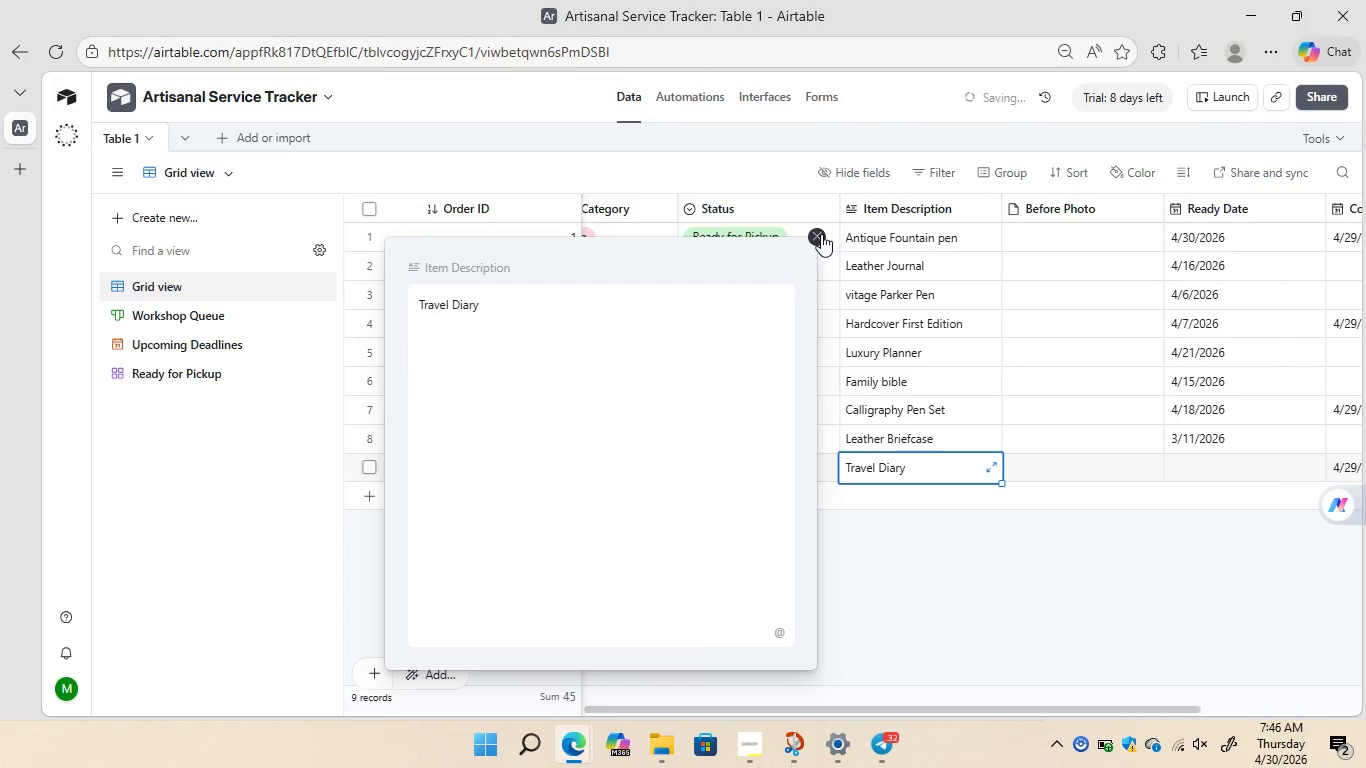 
left_click([819, 234])
 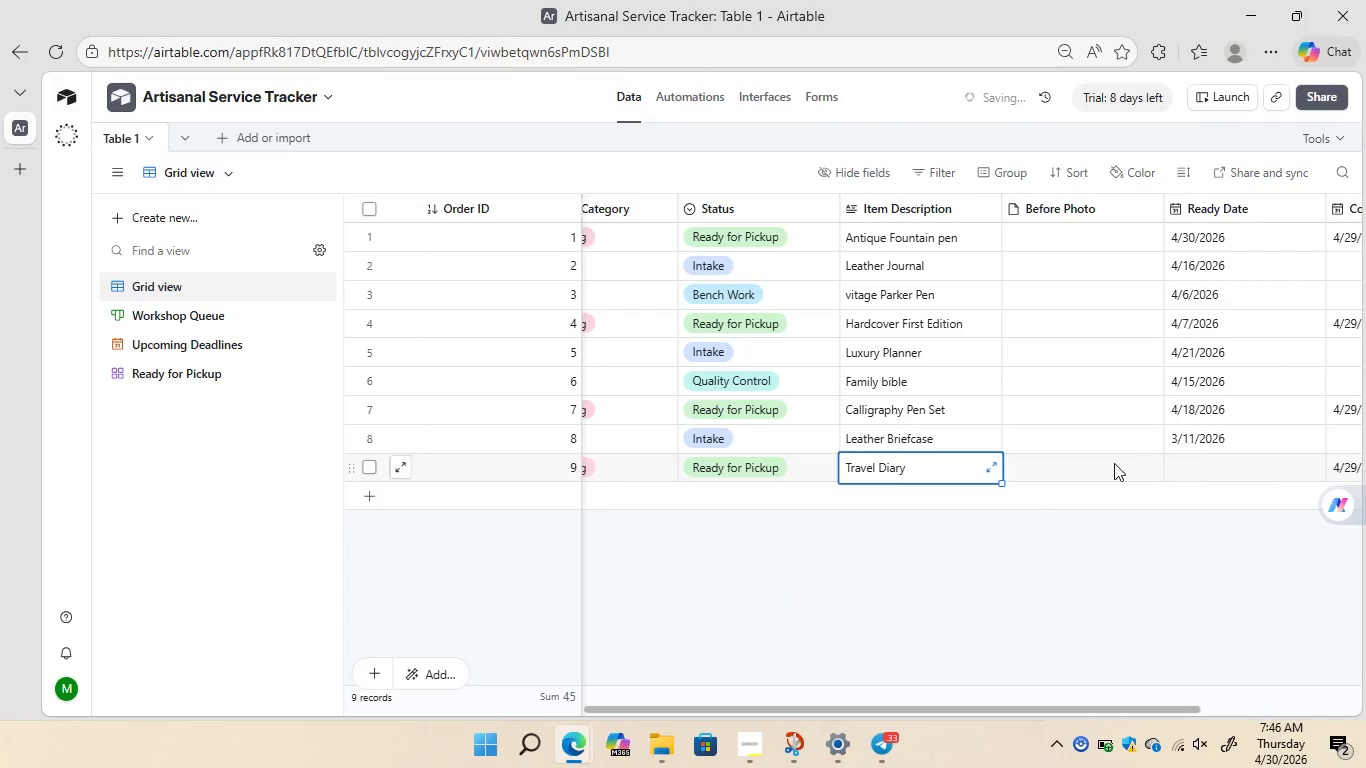 
double_click([1197, 465])
 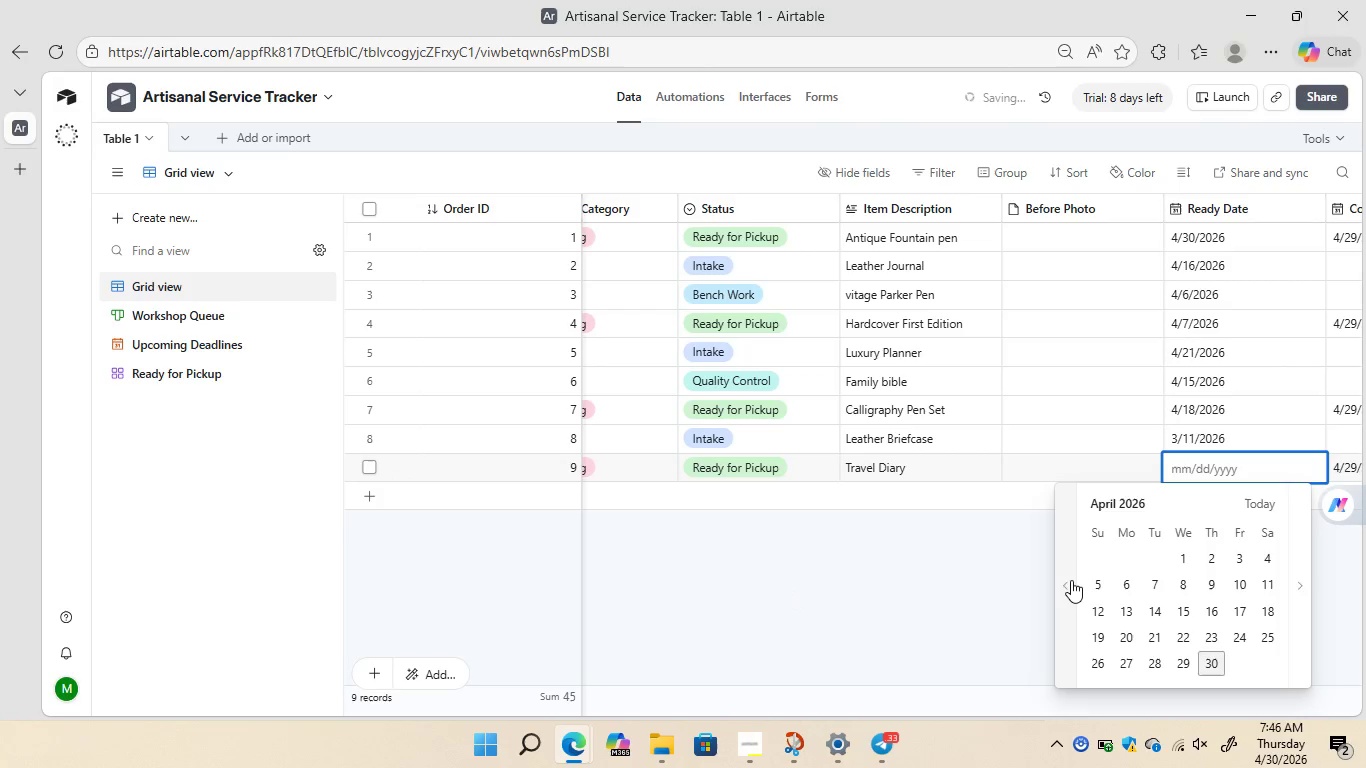 
left_click([1068, 582])
 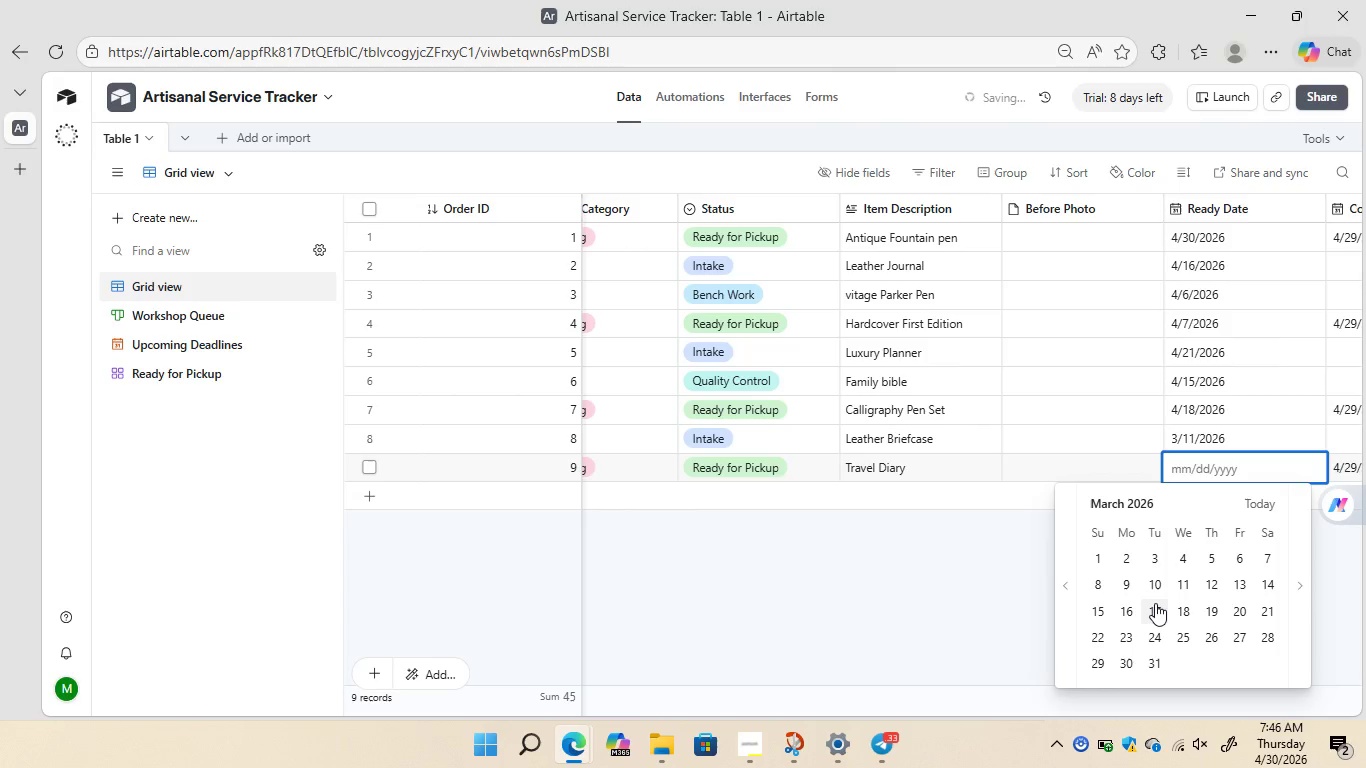 
left_click([1155, 603])
 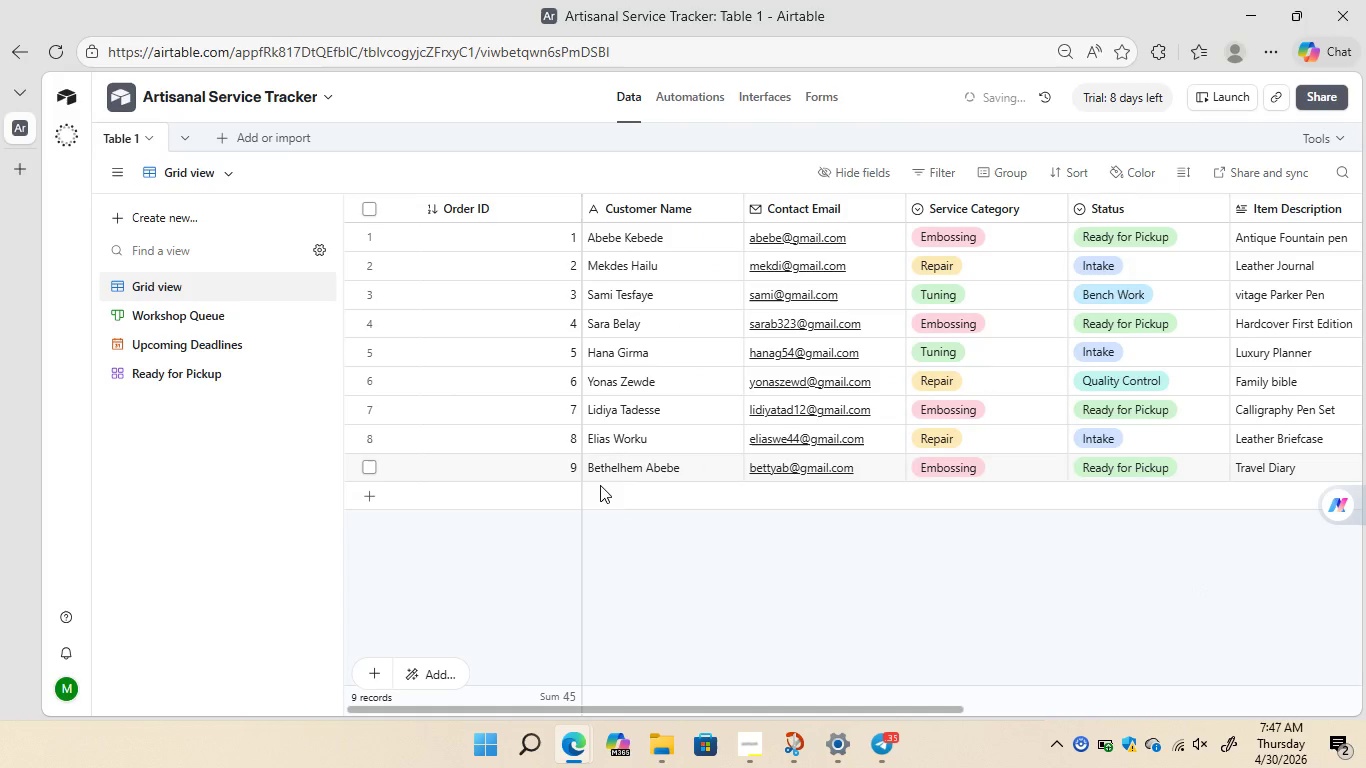 
wait(6.22)
 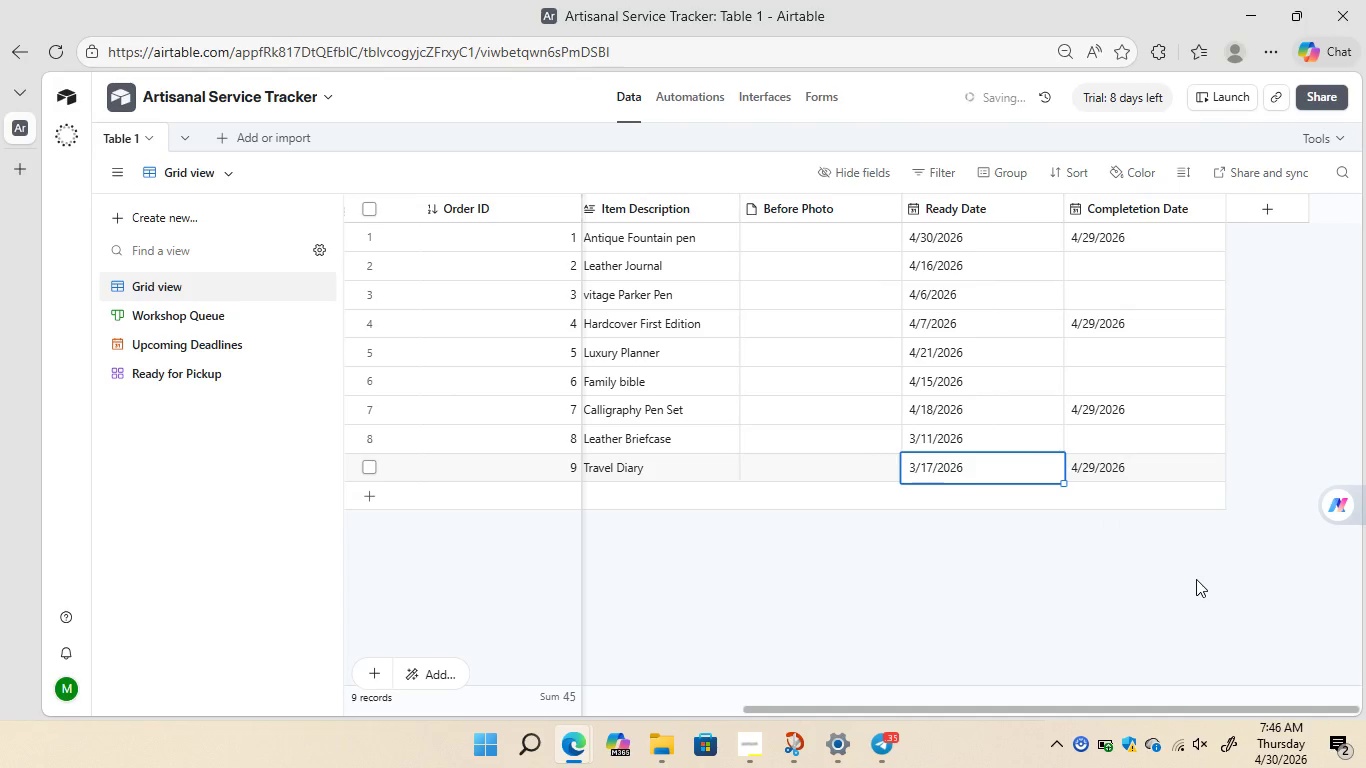 
left_click([612, 492])
 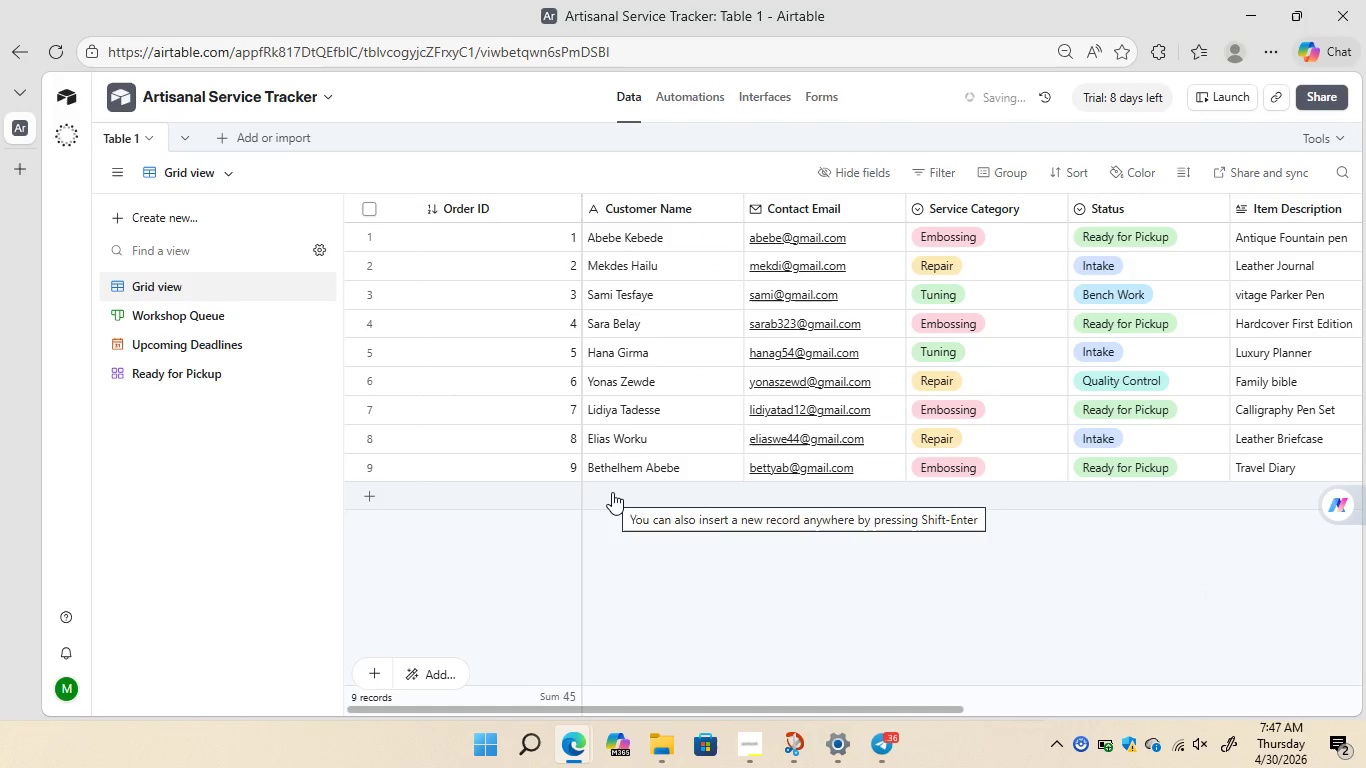 
left_click([612, 492])
 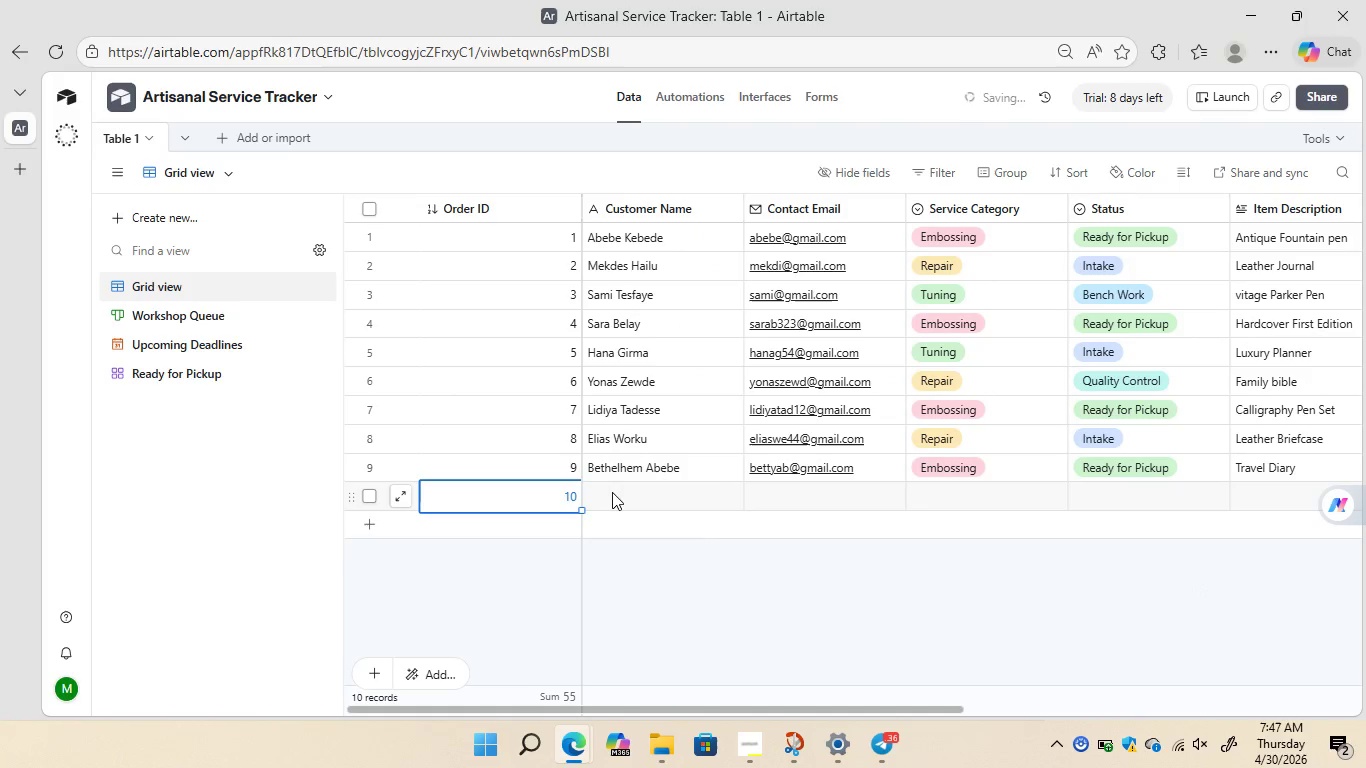 
left_click([612, 492])
 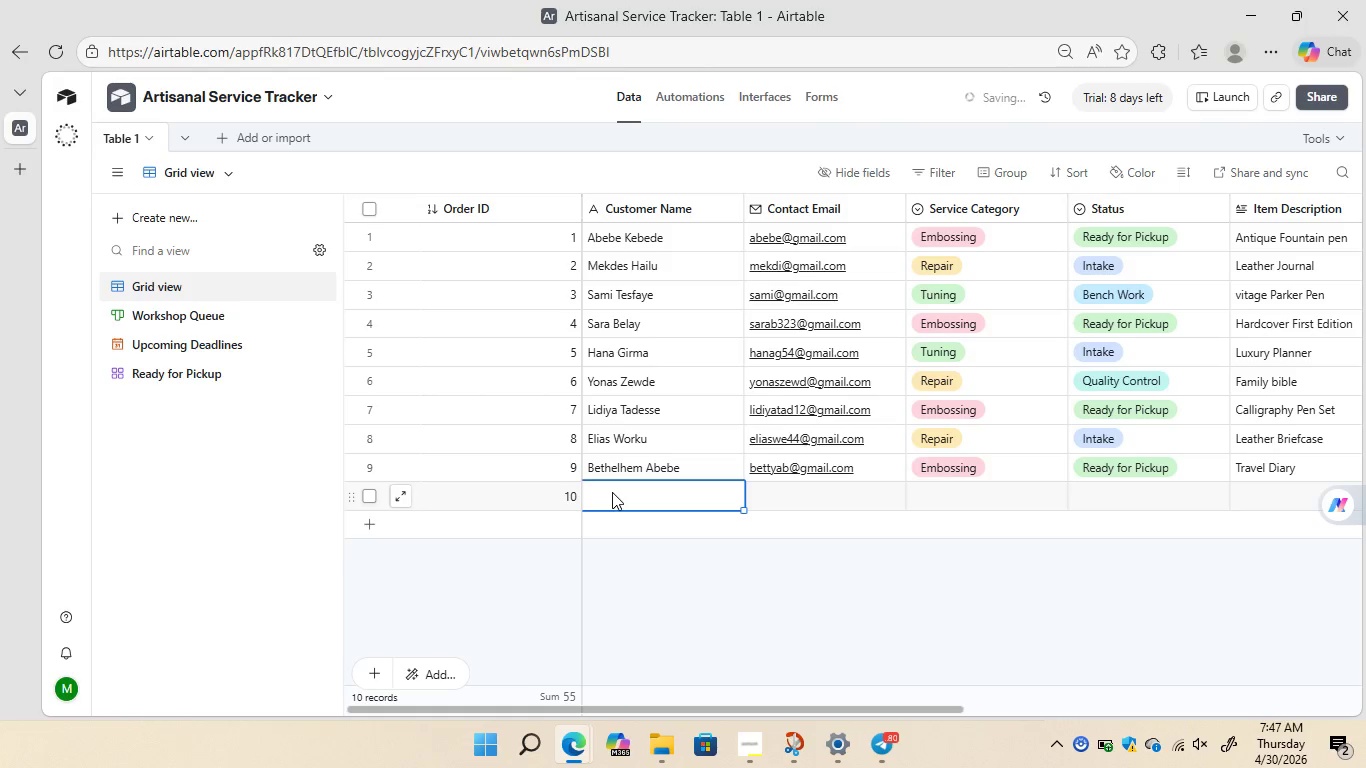 
wait(8.02)
 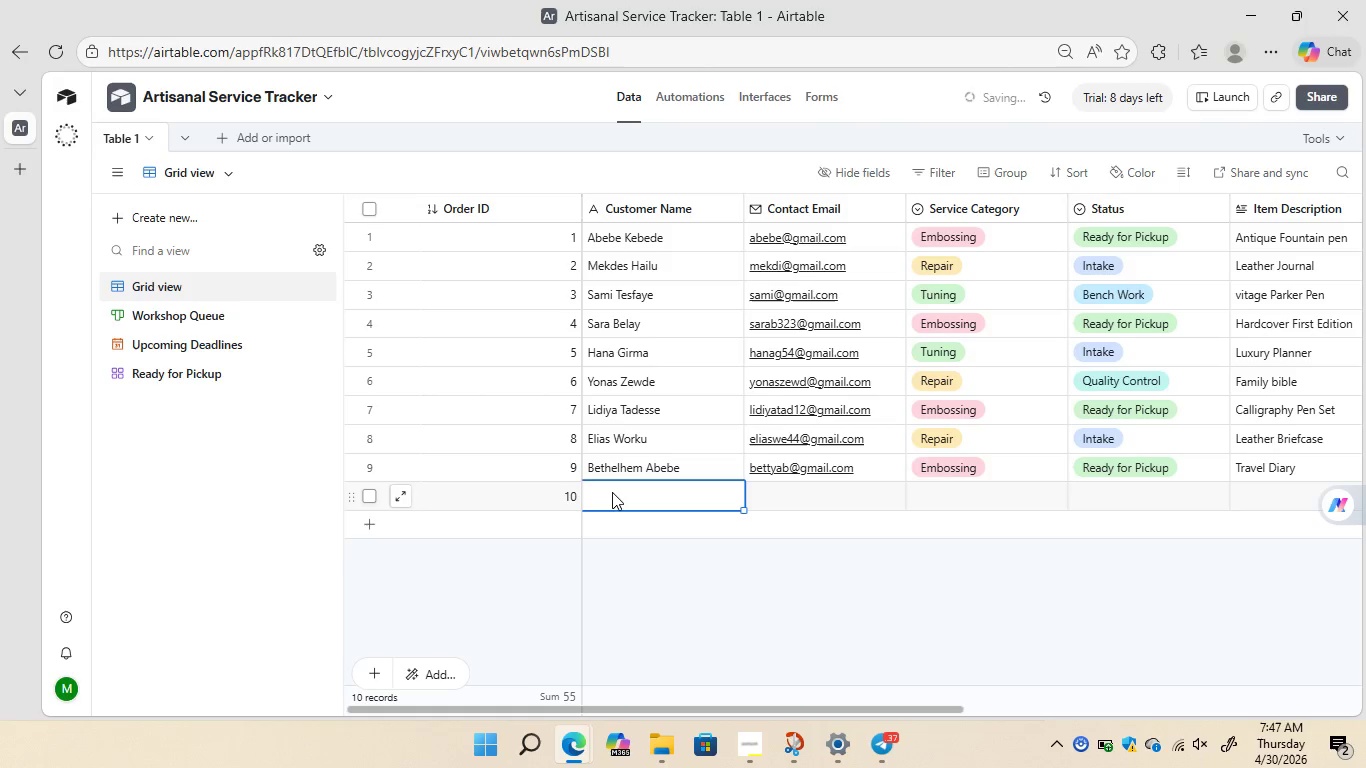 
type(Kassa )
 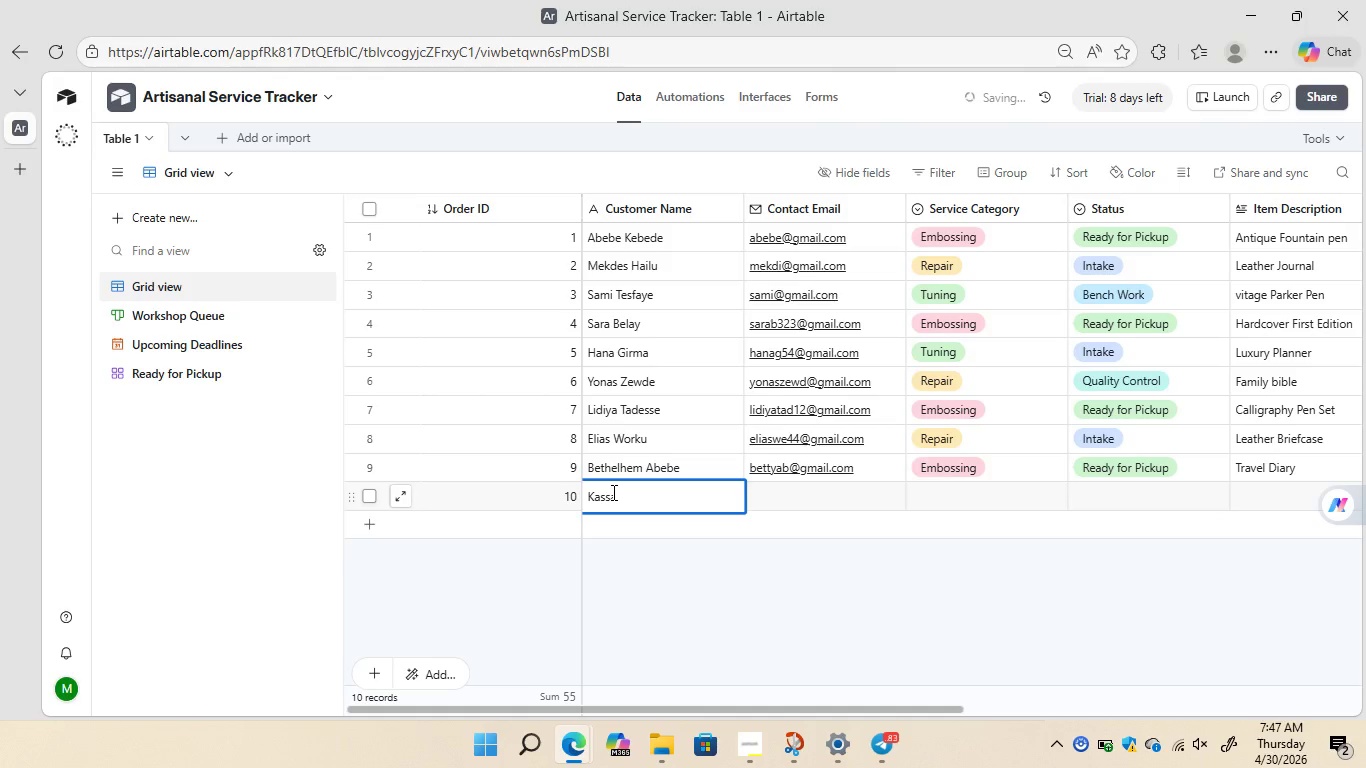 
hold_key(key=ShiftLeft, duration=0.89)
 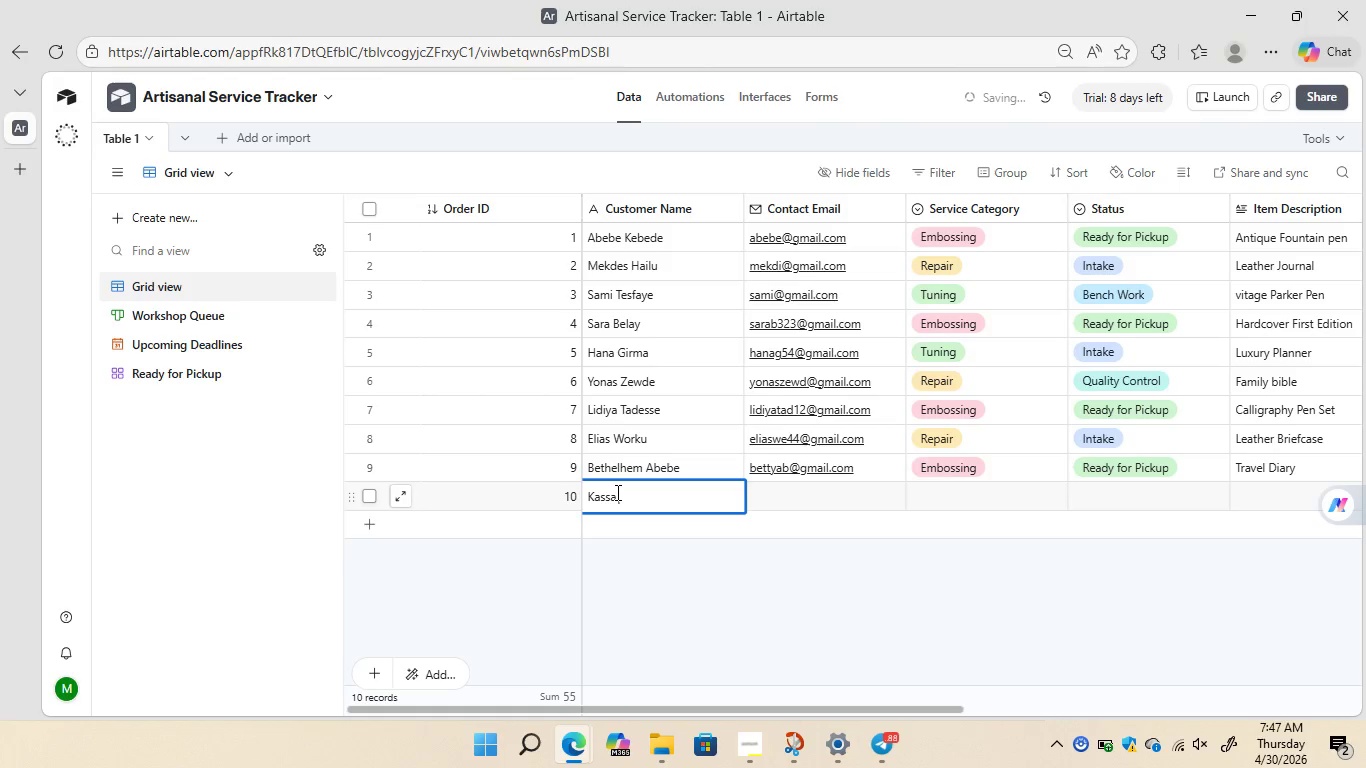 
type(Tekle)
 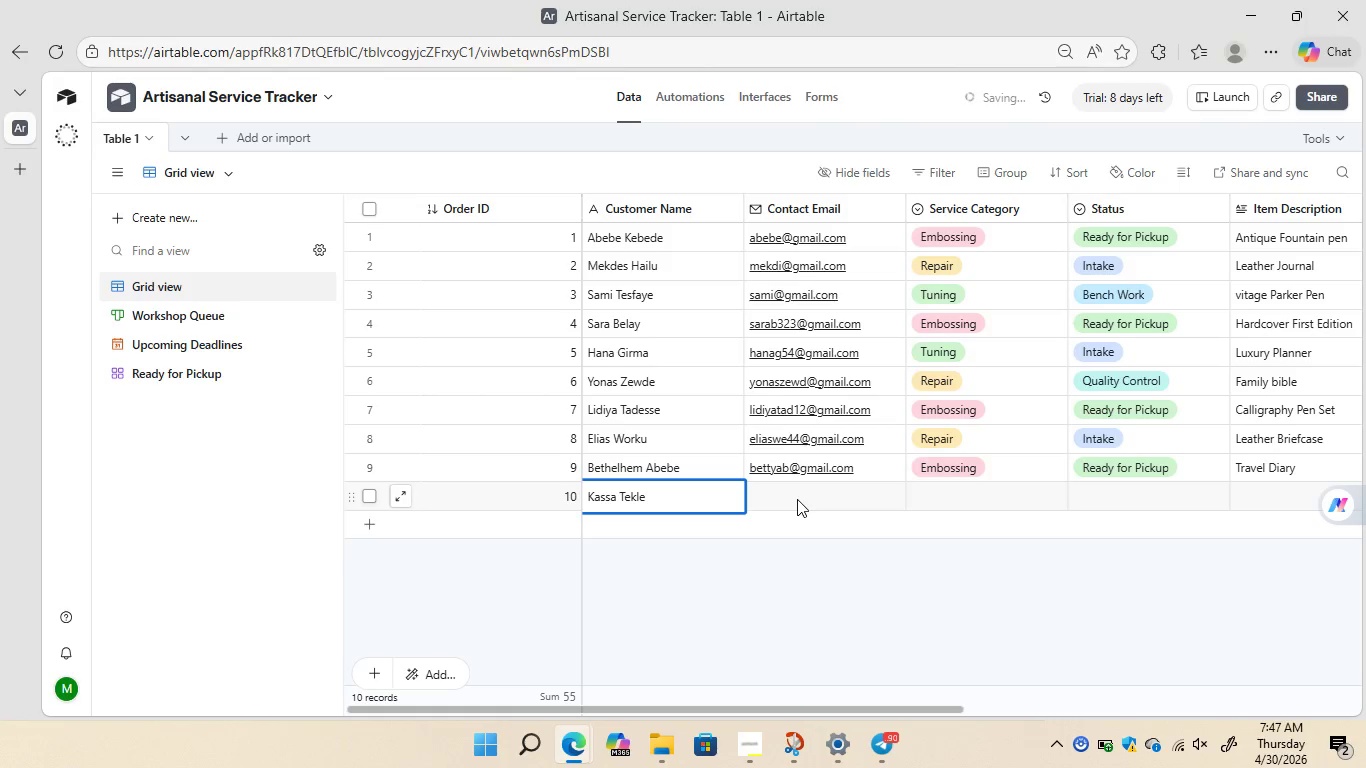 
double_click([784, 494])
 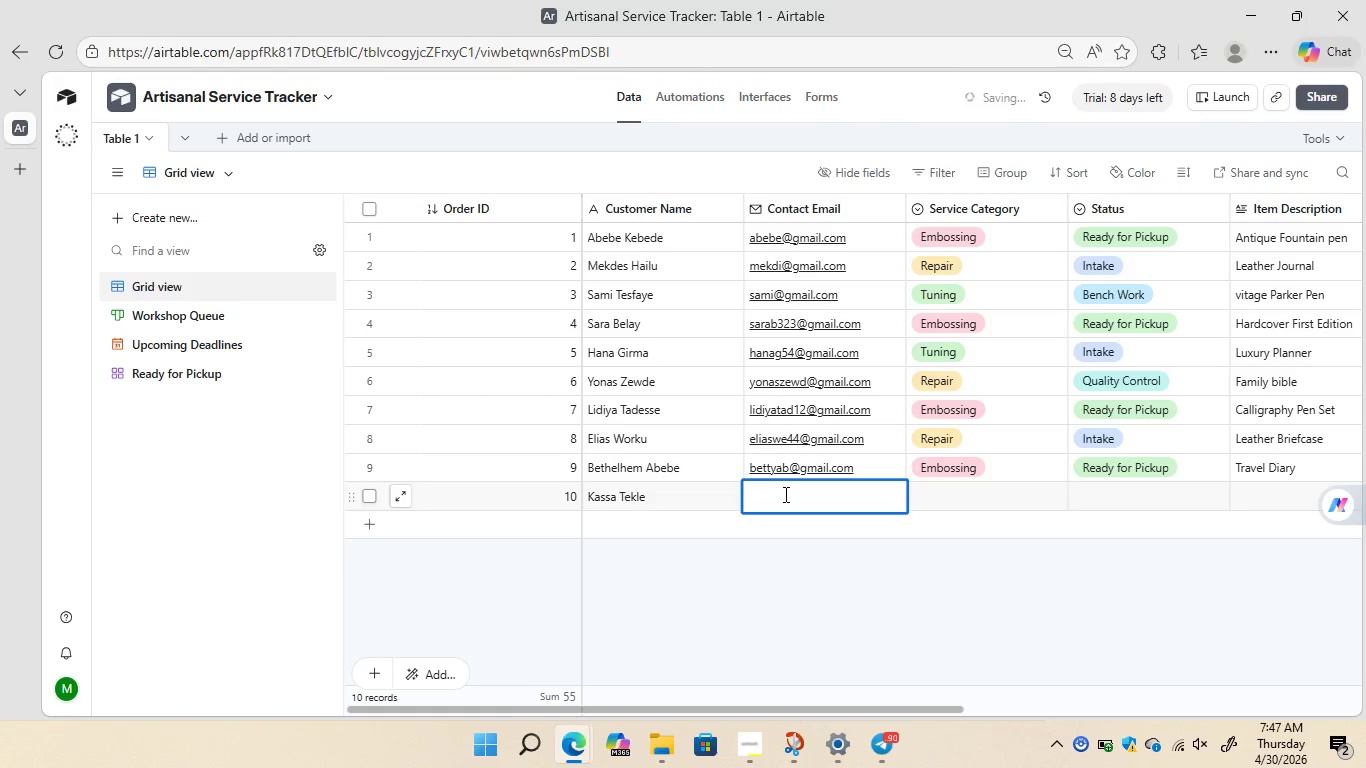 
type(kassatj)
key(Backspace)
type(k@gmail.com)
 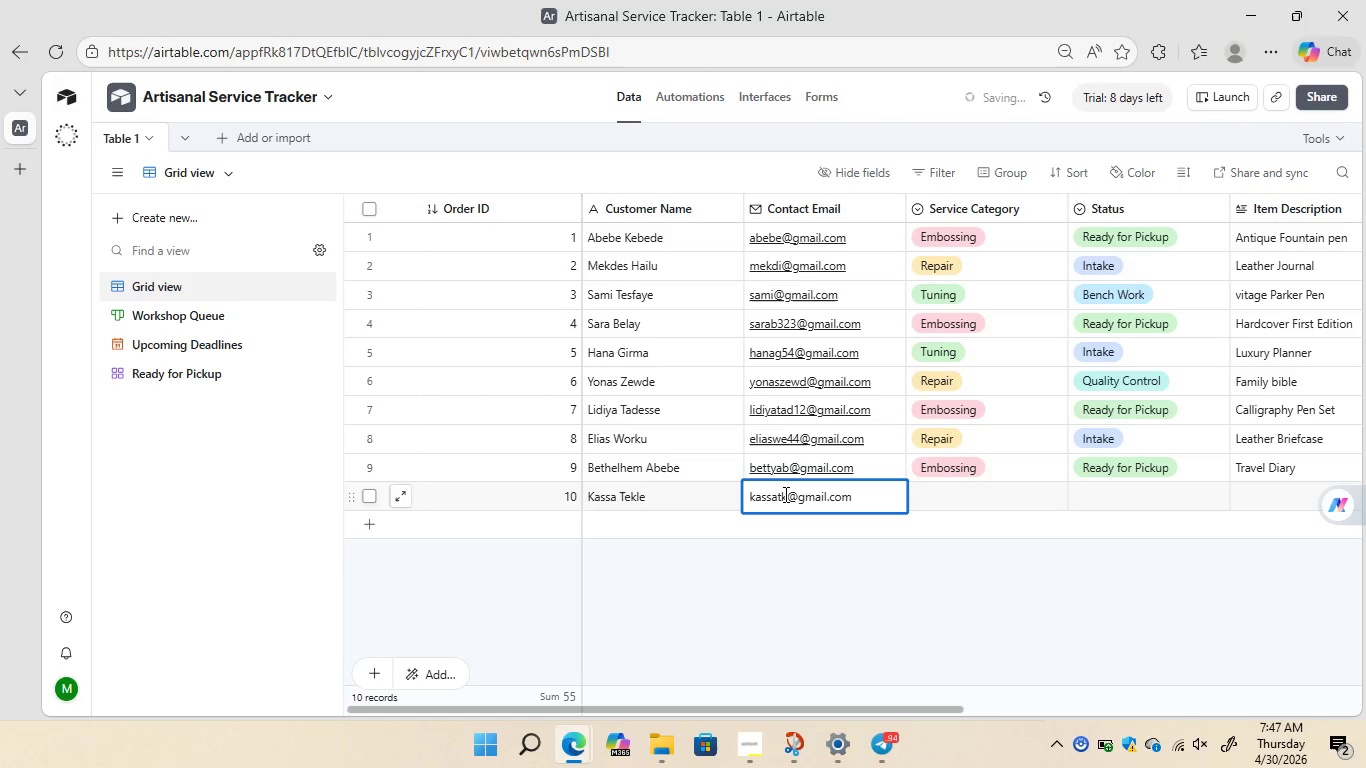 
wait(9.25)
 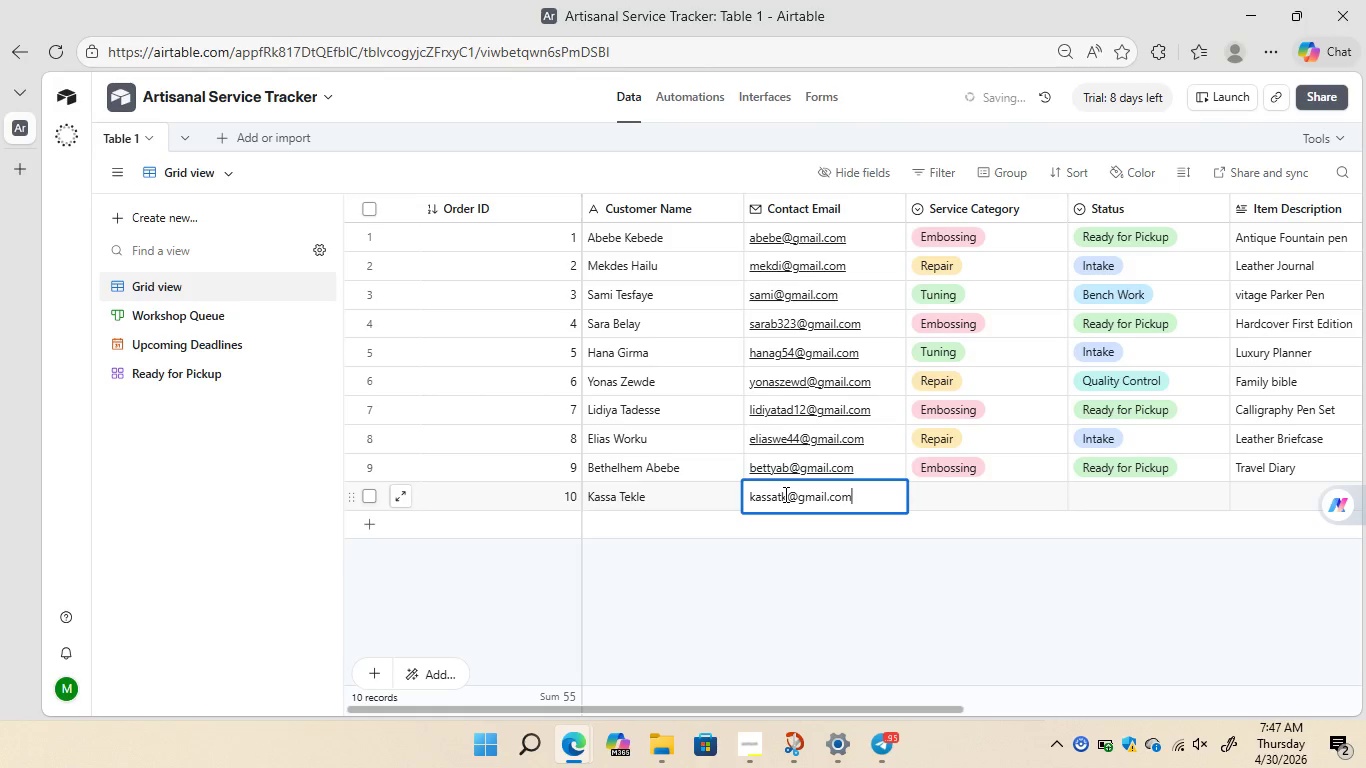 
double_click([1000, 499])
 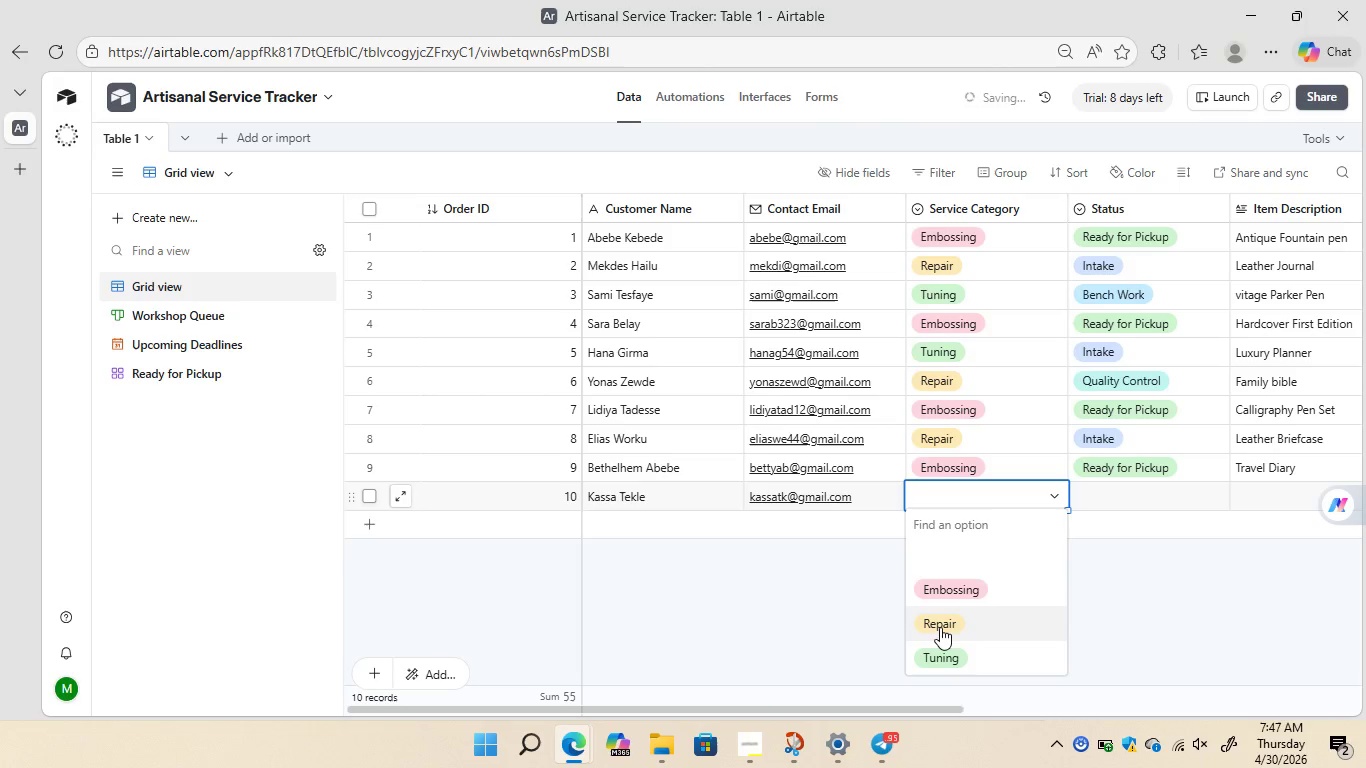 
left_click([940, 629])
 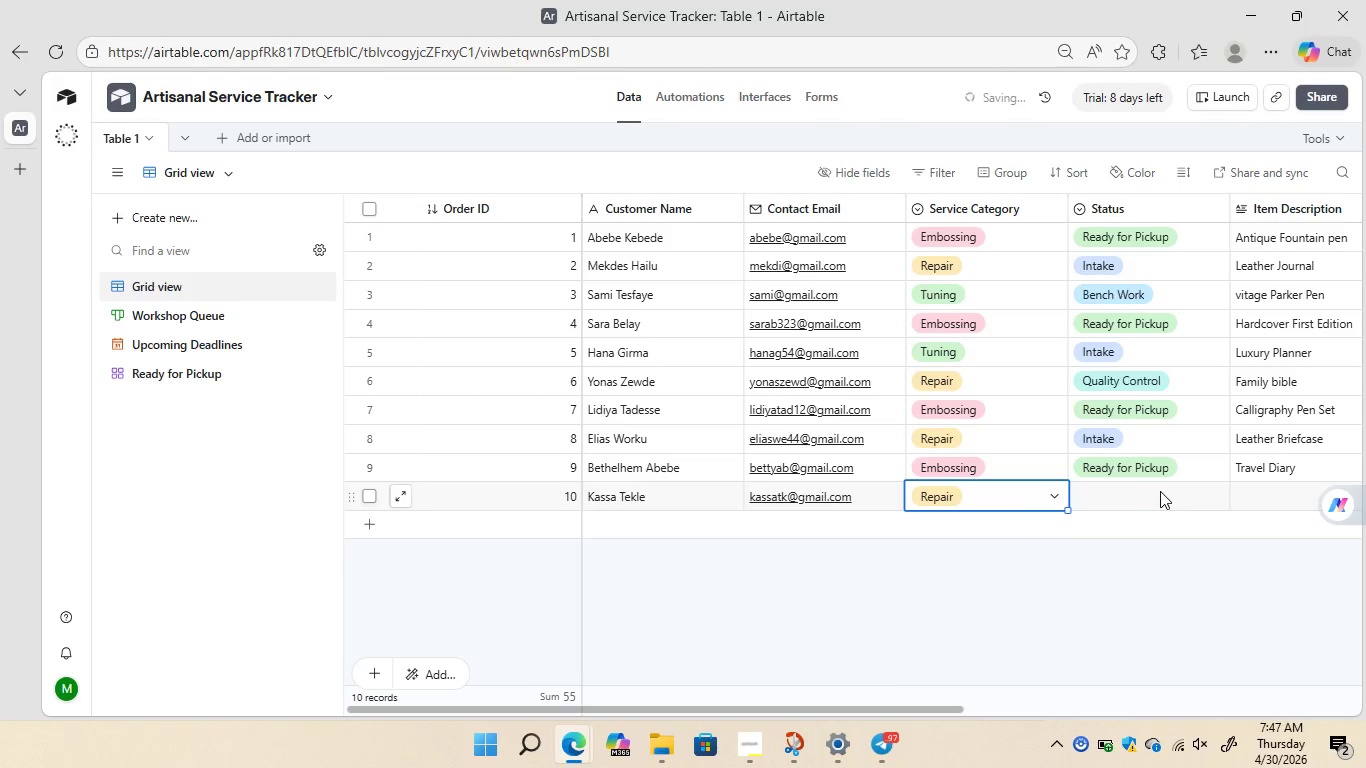 
double_click([1160, 491])
 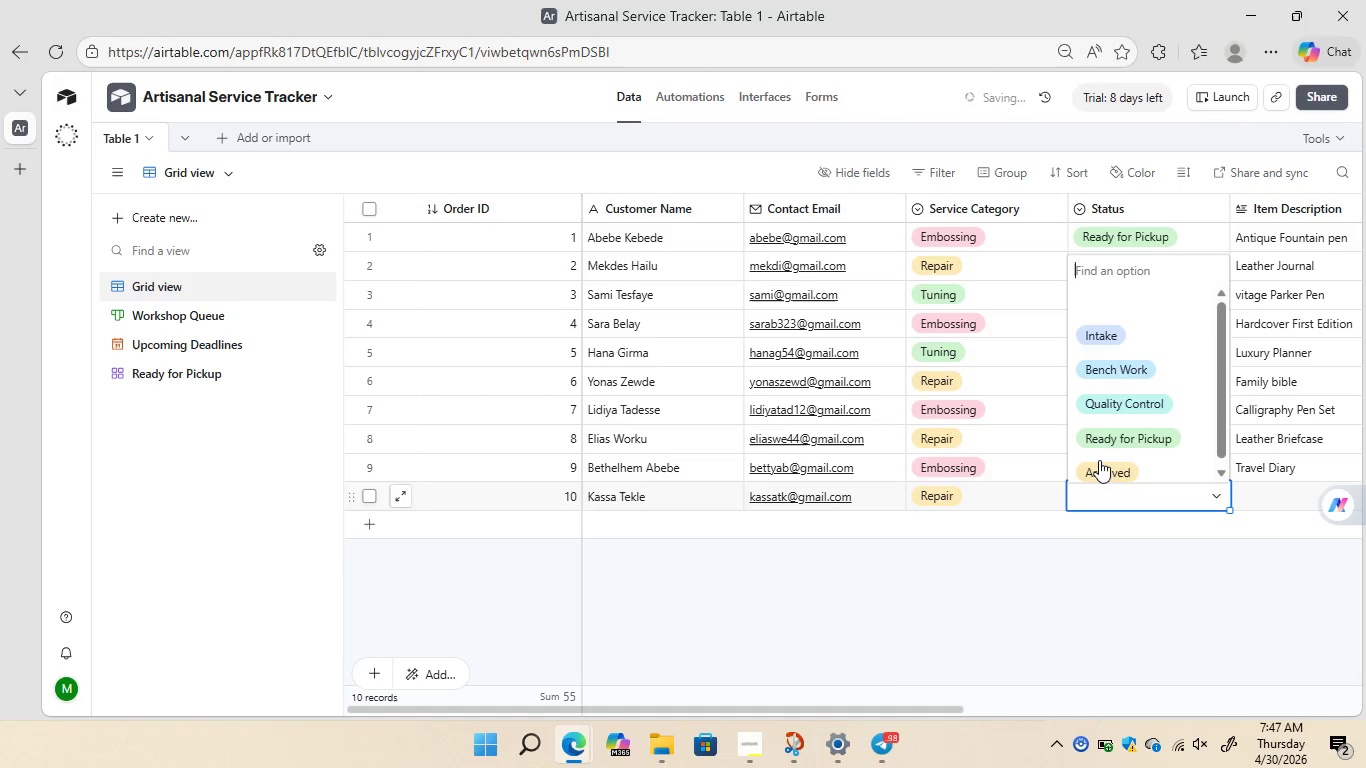 
left_click([1099, 460])
 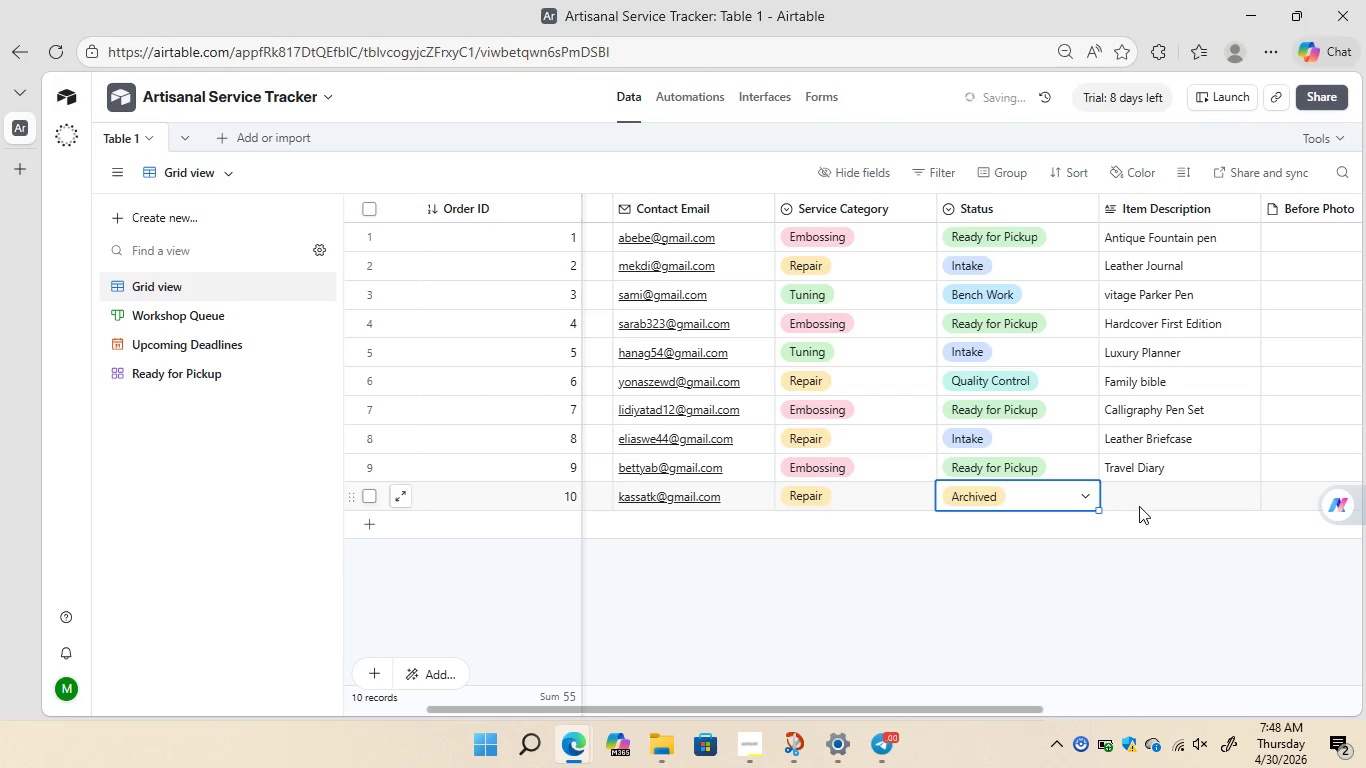 
wait(13.22)
 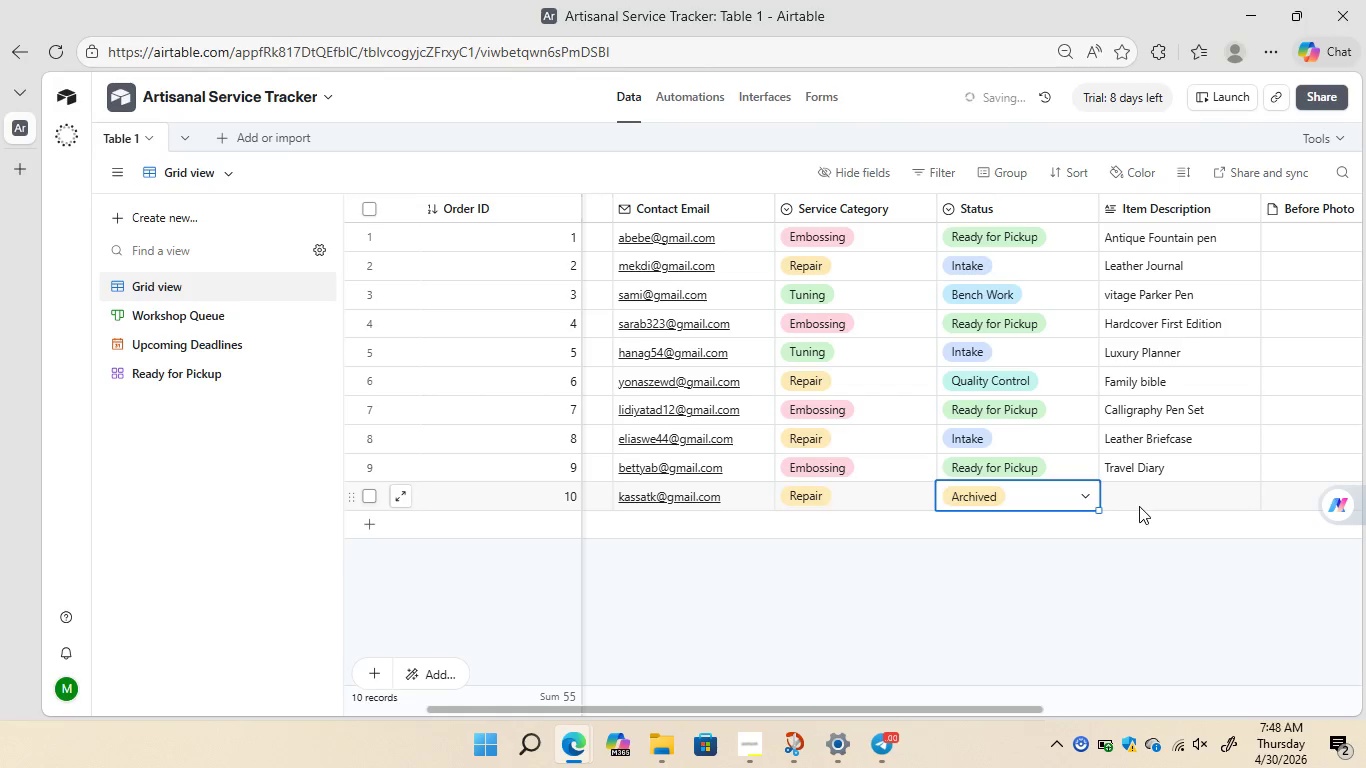 
double_click([1166, 488])
 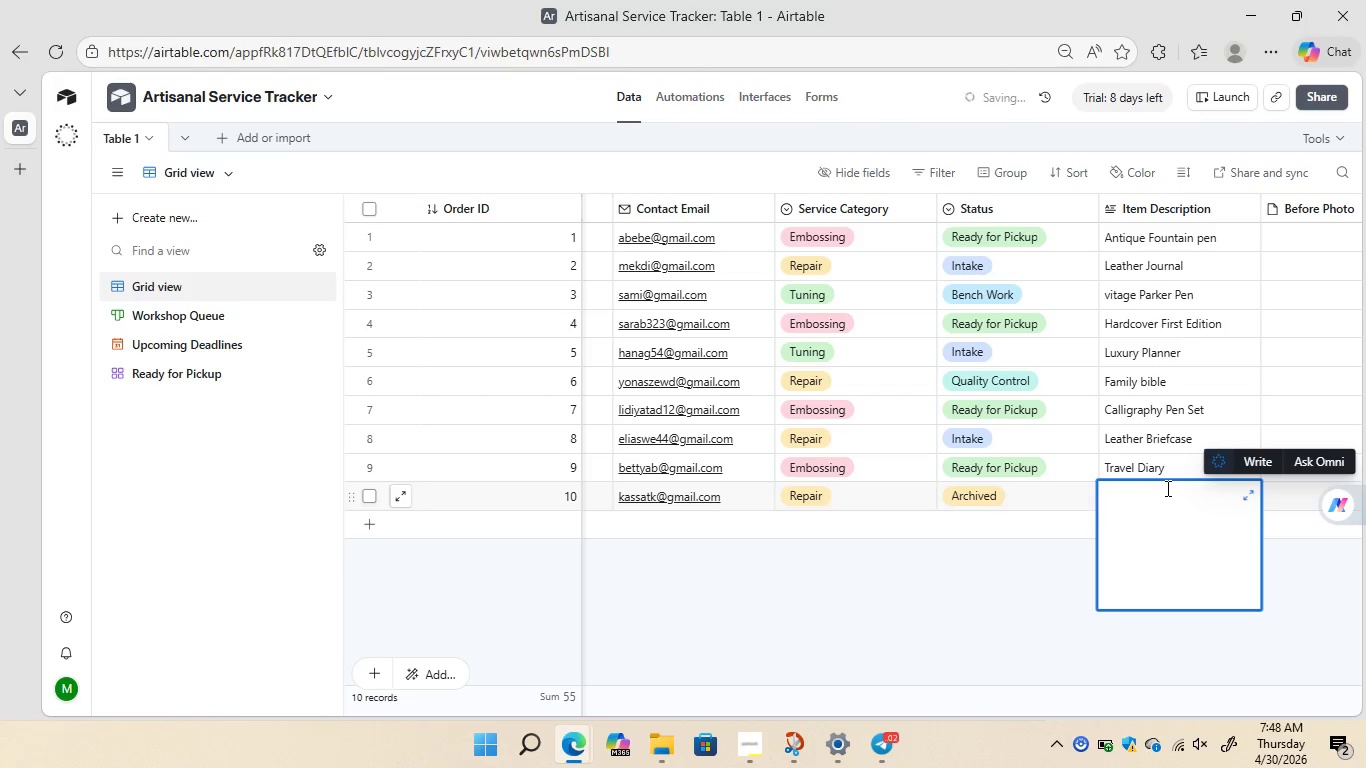 
type(man)
 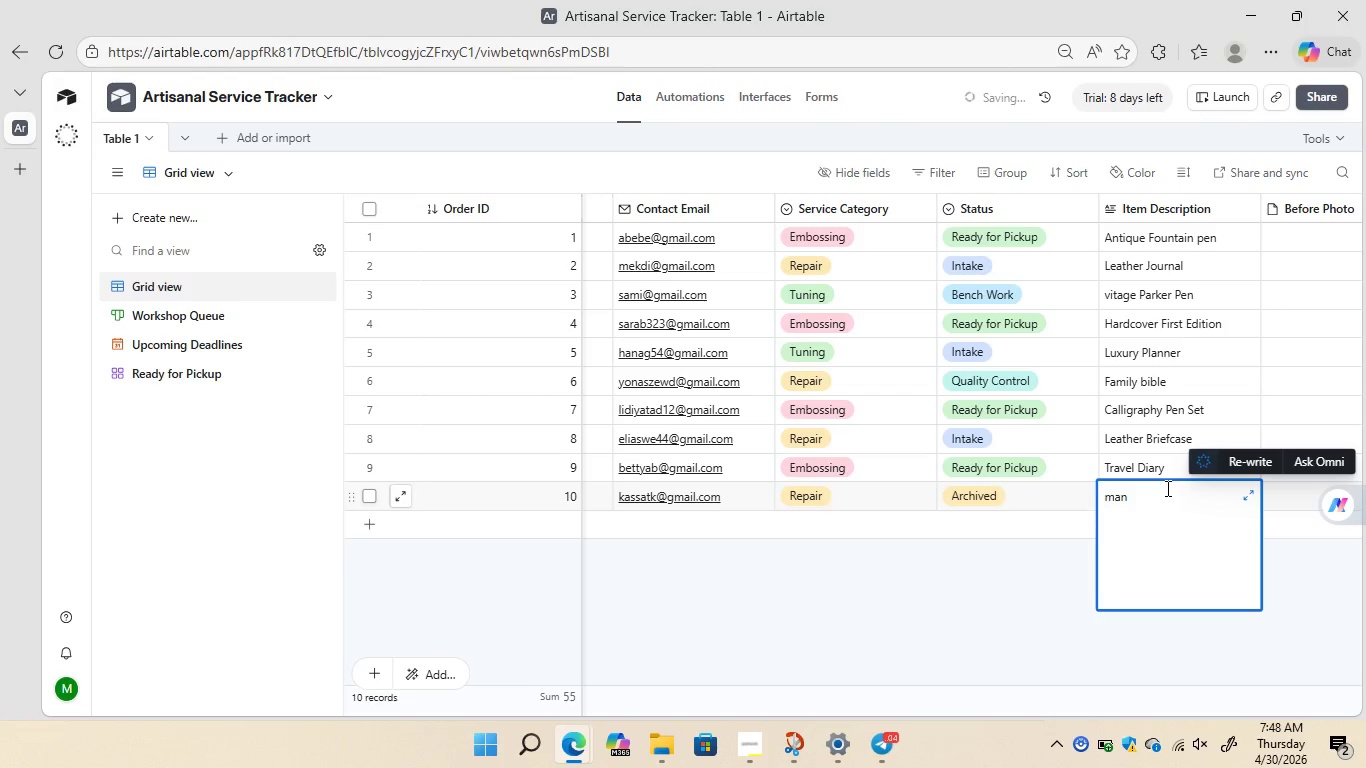 
wait(15.06)
 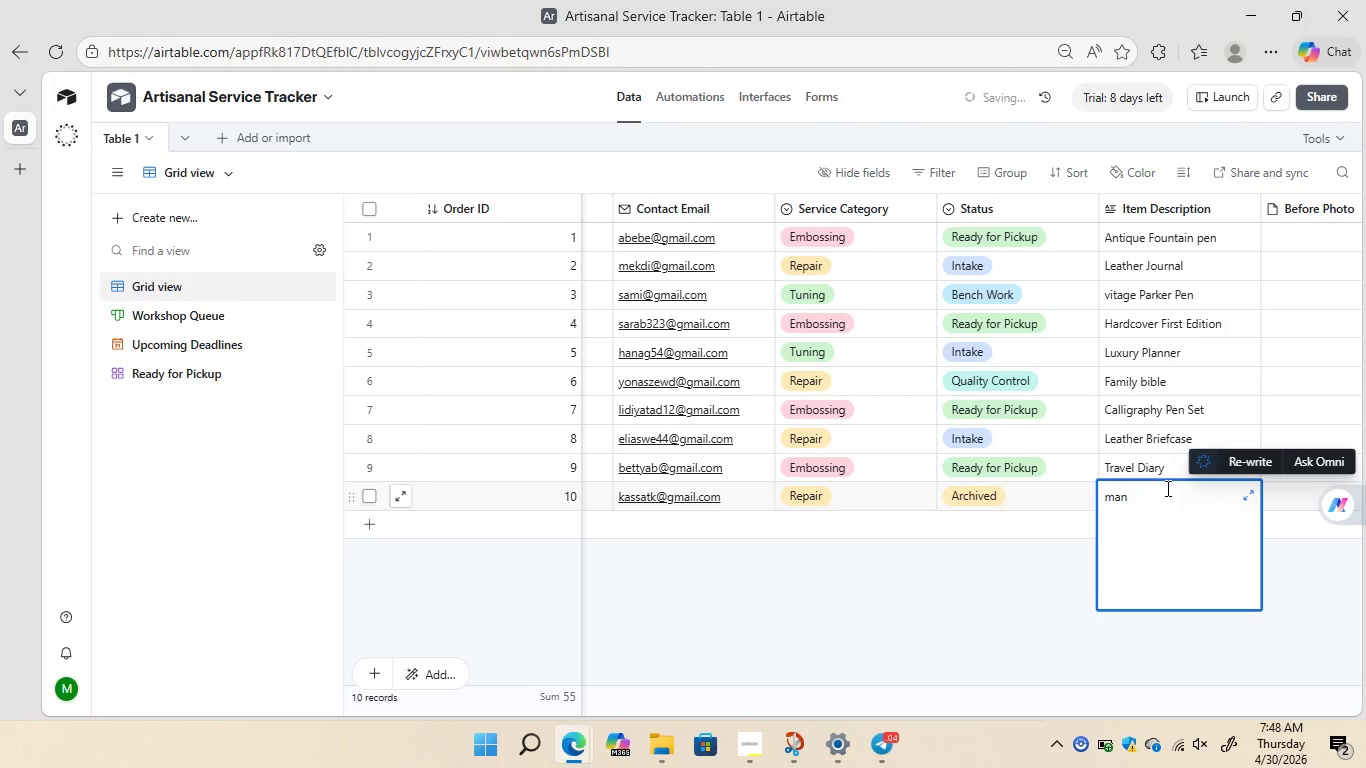 
key(Backspace)
key(Backspace)
key(Backspace)
type(old Manuscript)
 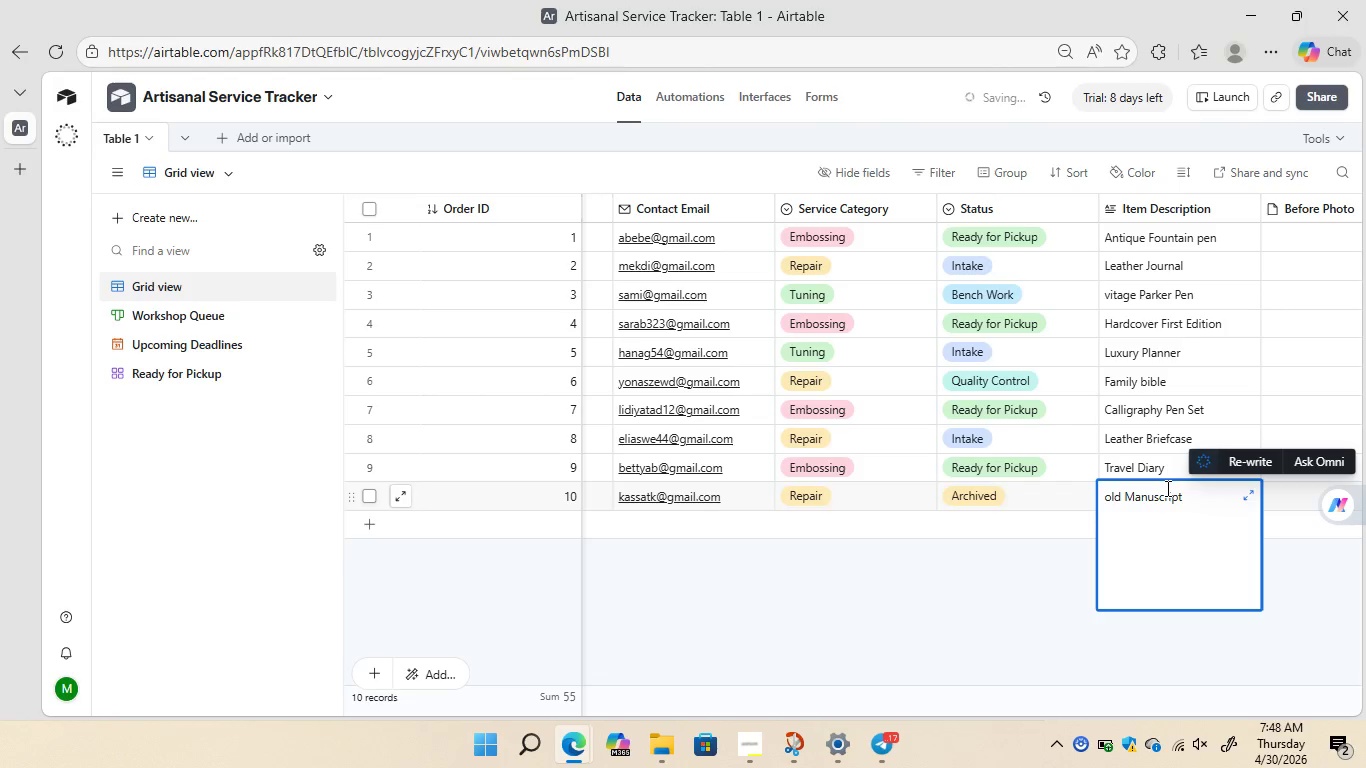 
left_click([1248, 492])
 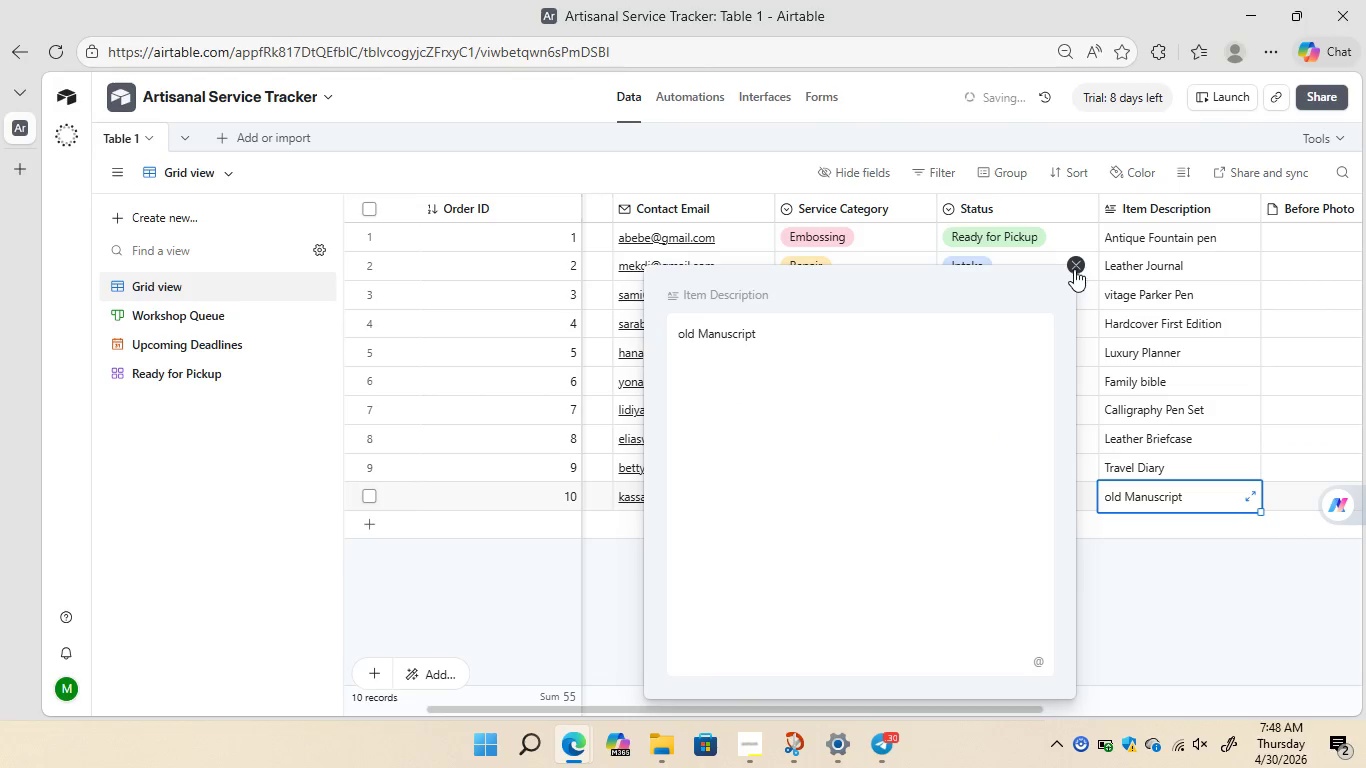 
left_click([1074, 268])
 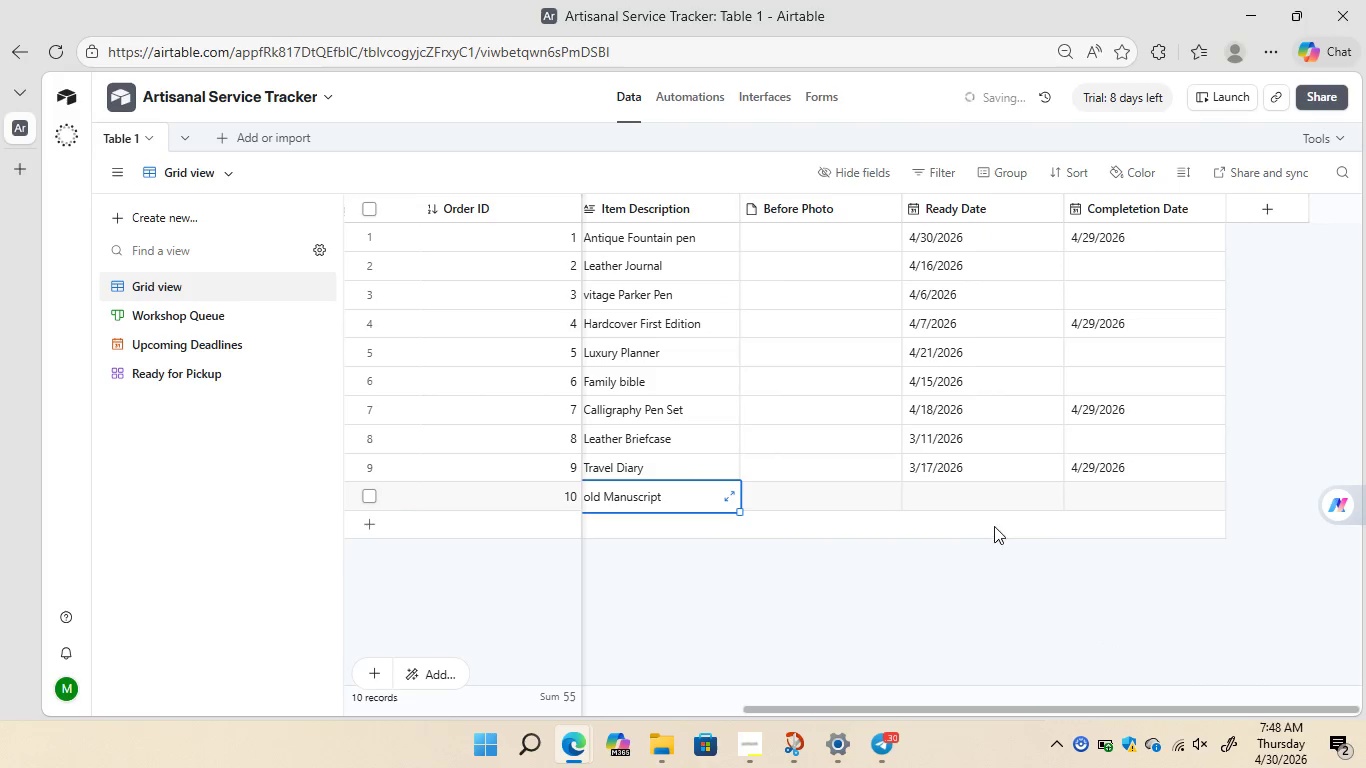 
double_click([954, 495])
 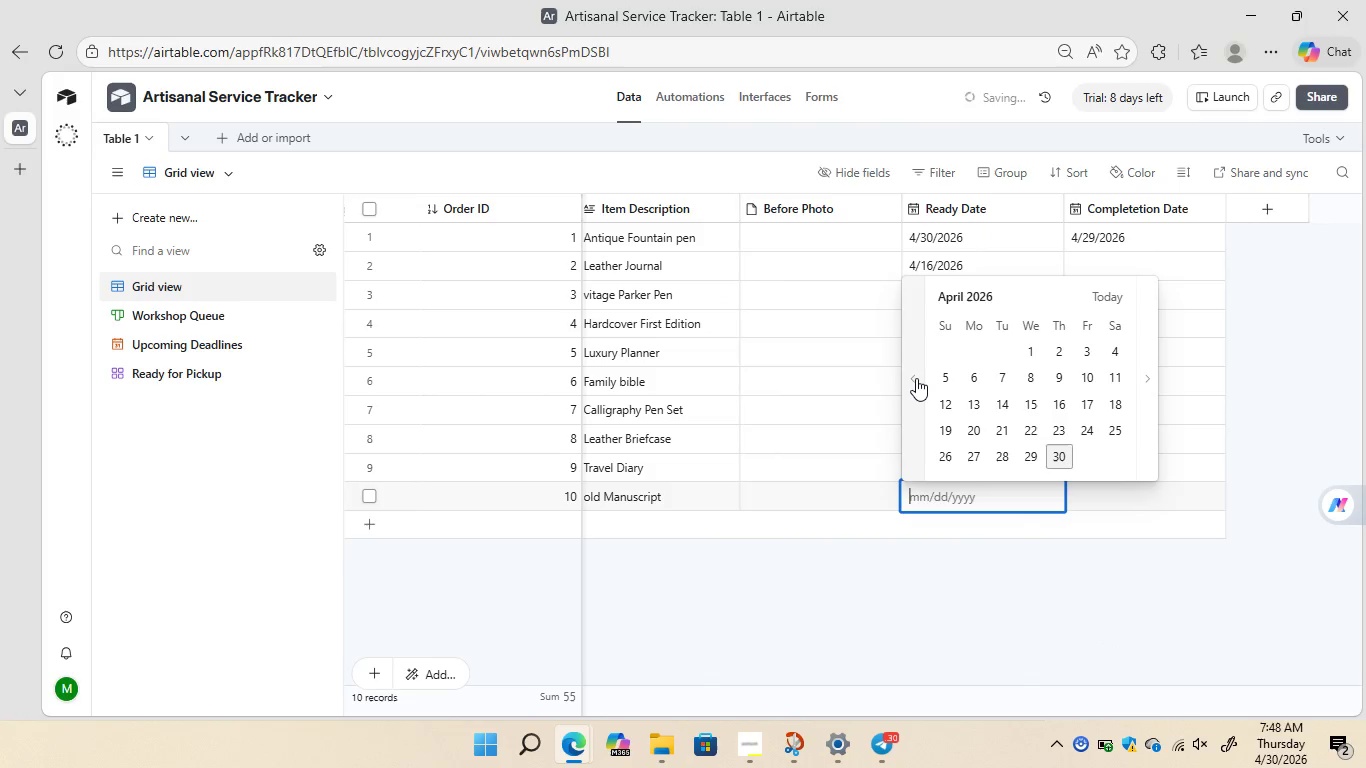 
double_click([916, 378])
 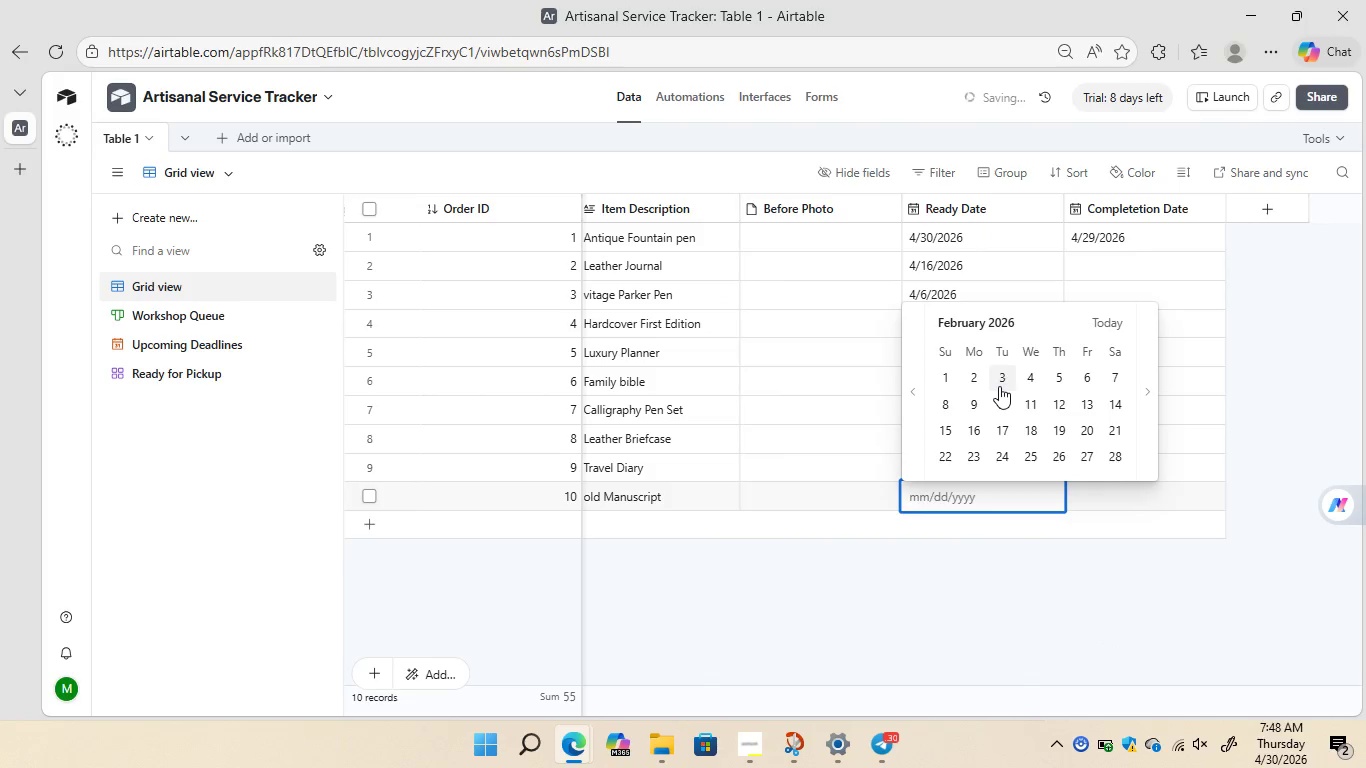 
left_click([999, 386])
 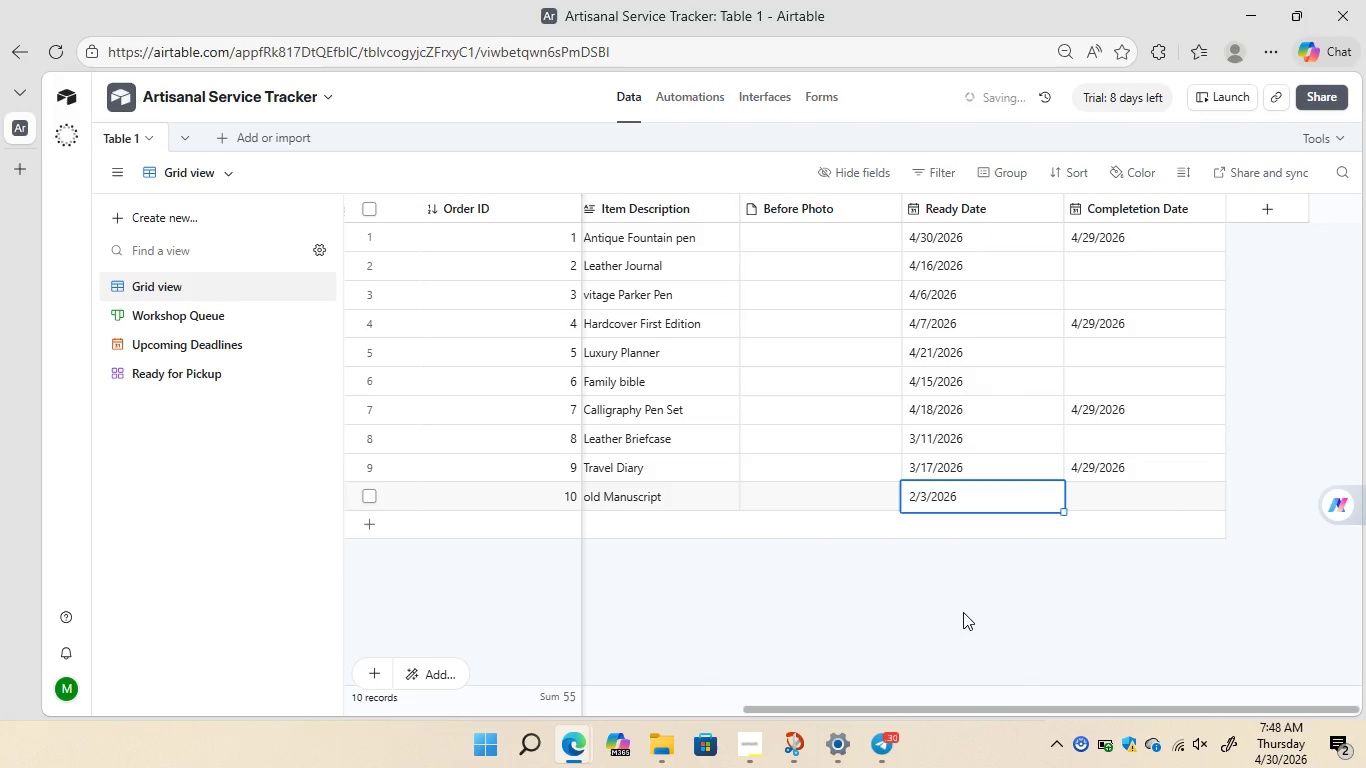 
left_click([963, 612])
 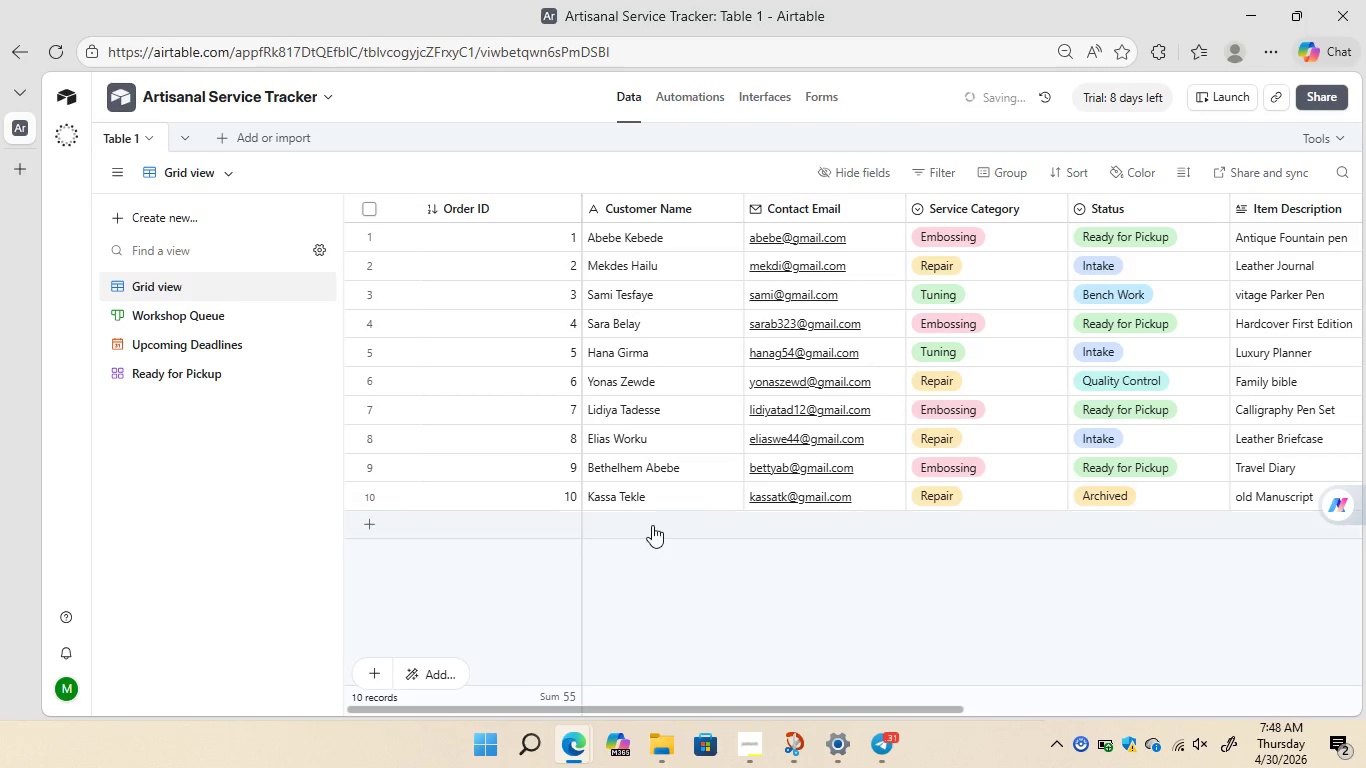 
double_click([623, 523])
 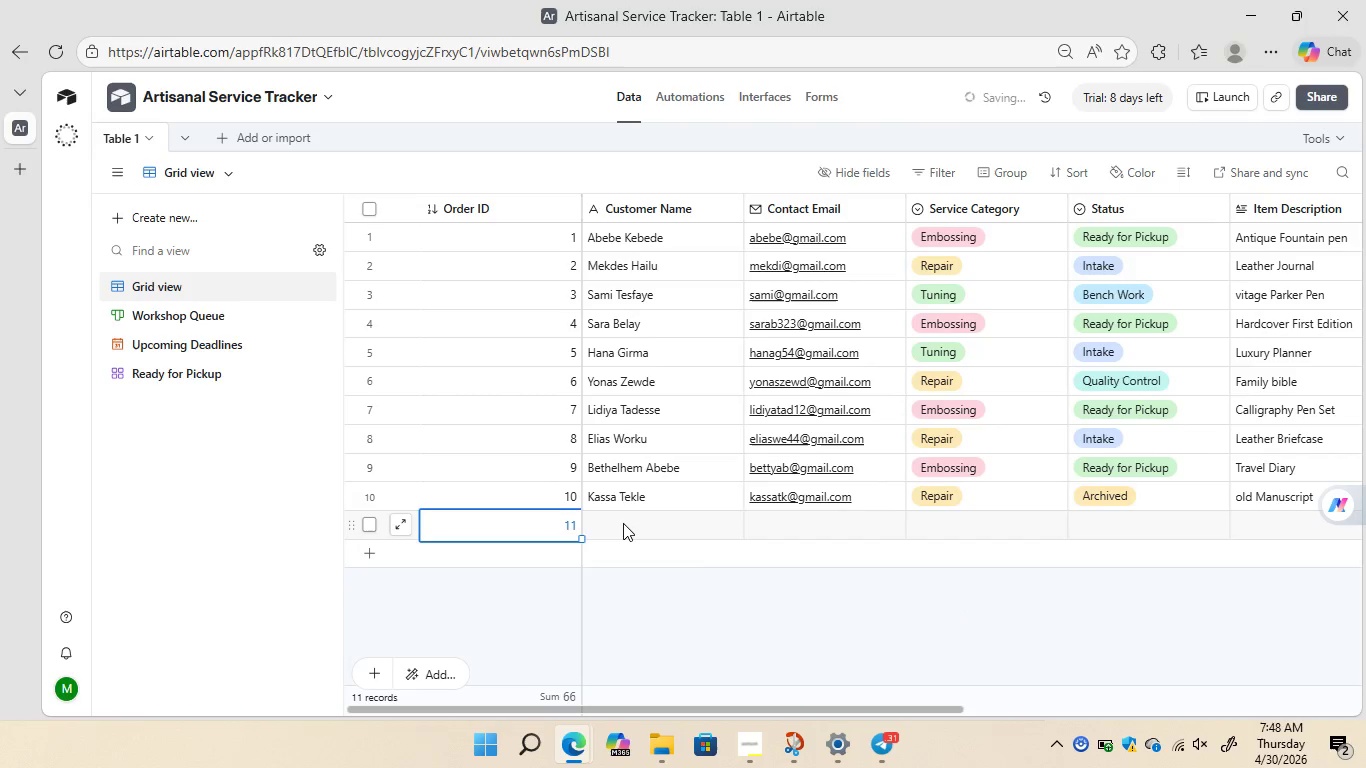 
left_click([623, 523])
 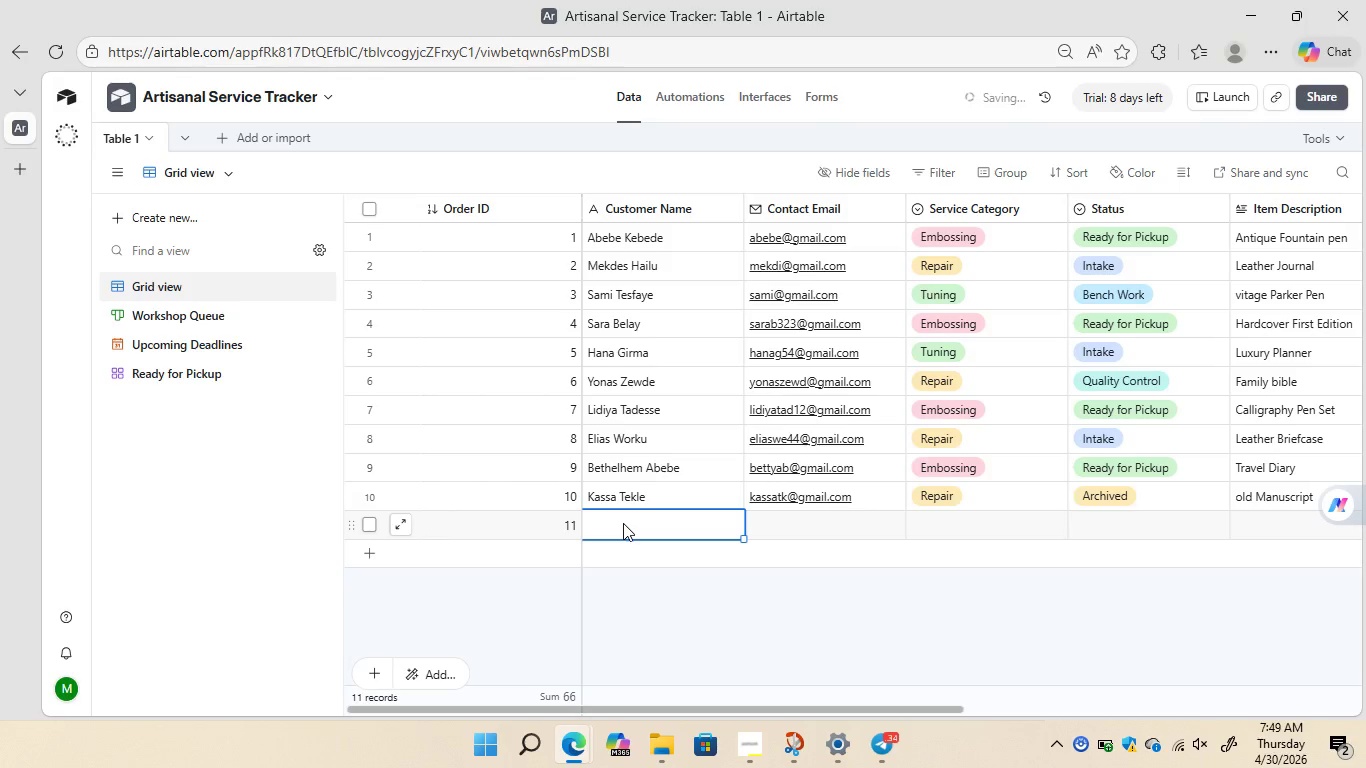 
wait(10.67)
 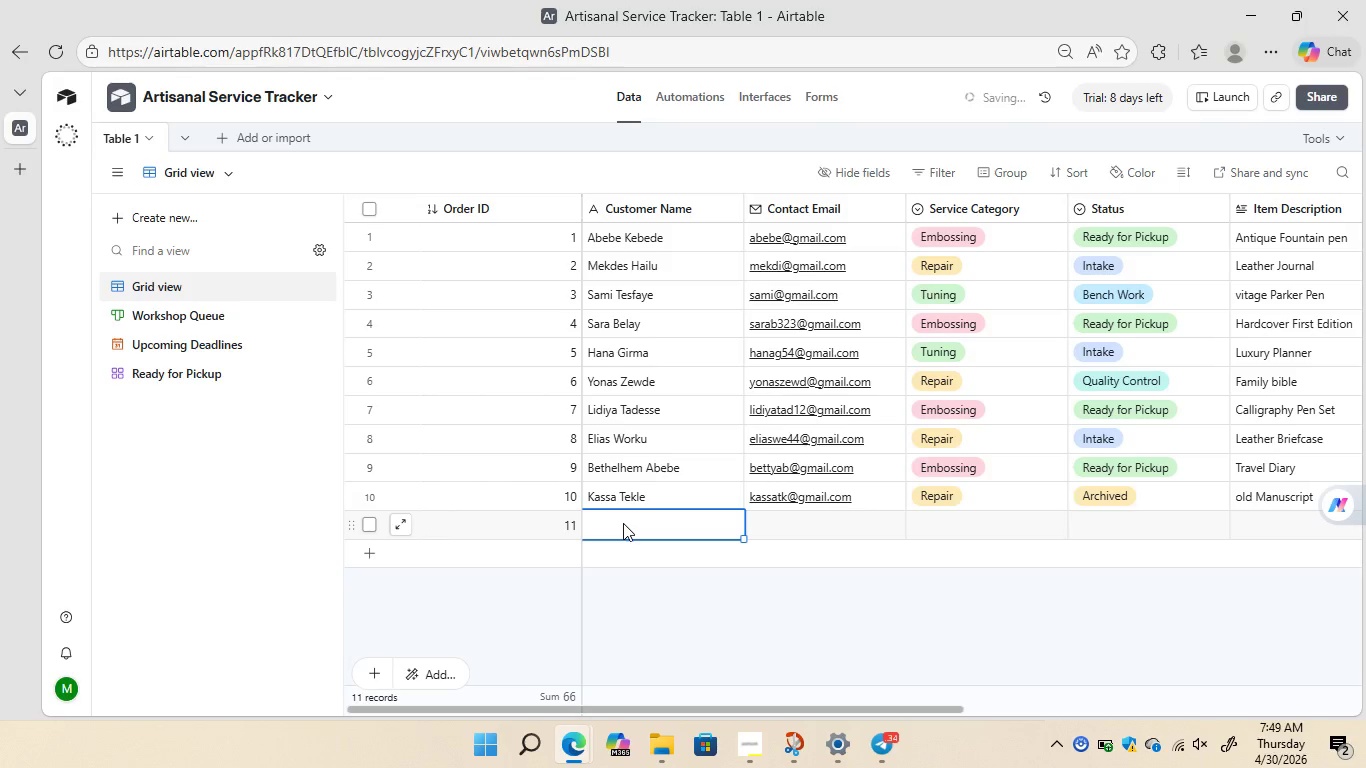 
type(Solomon Gebre)
 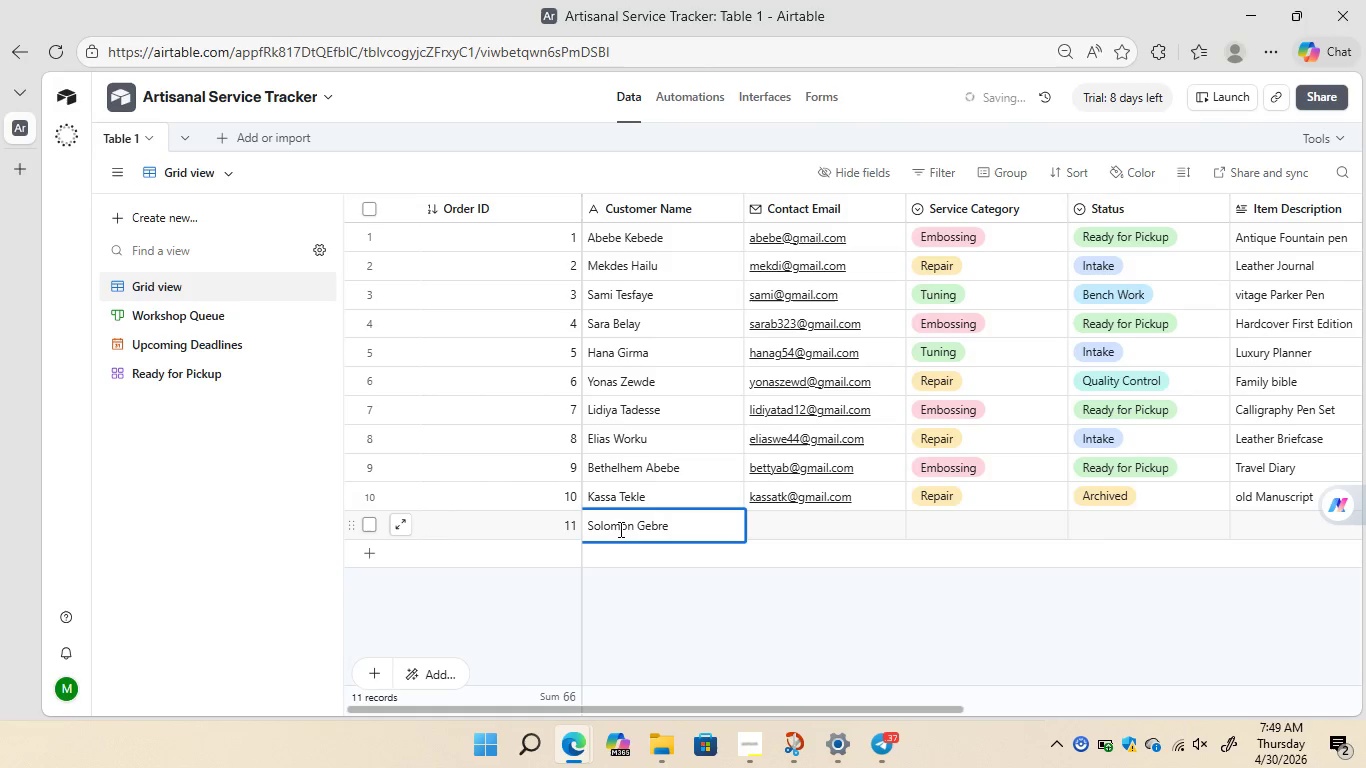 
double_click([781, 520])
 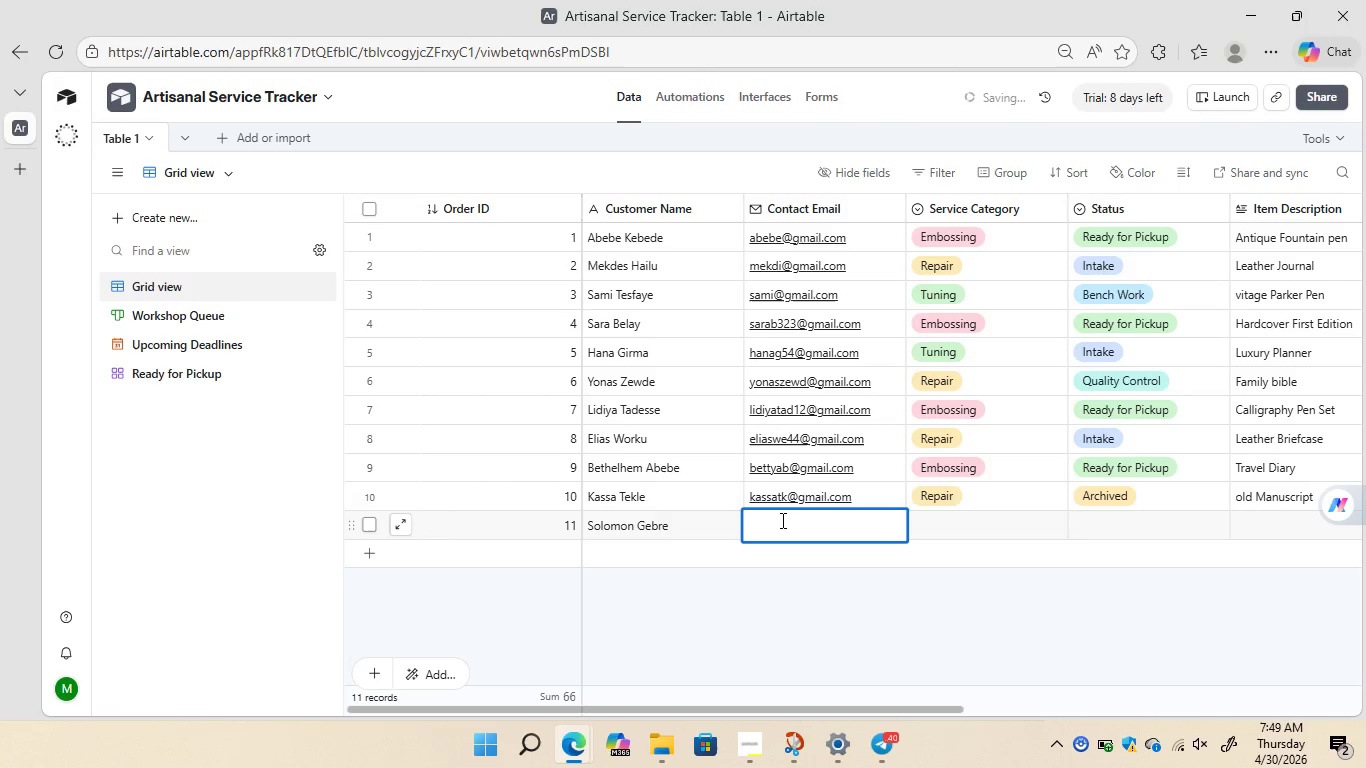 
type(sol)
 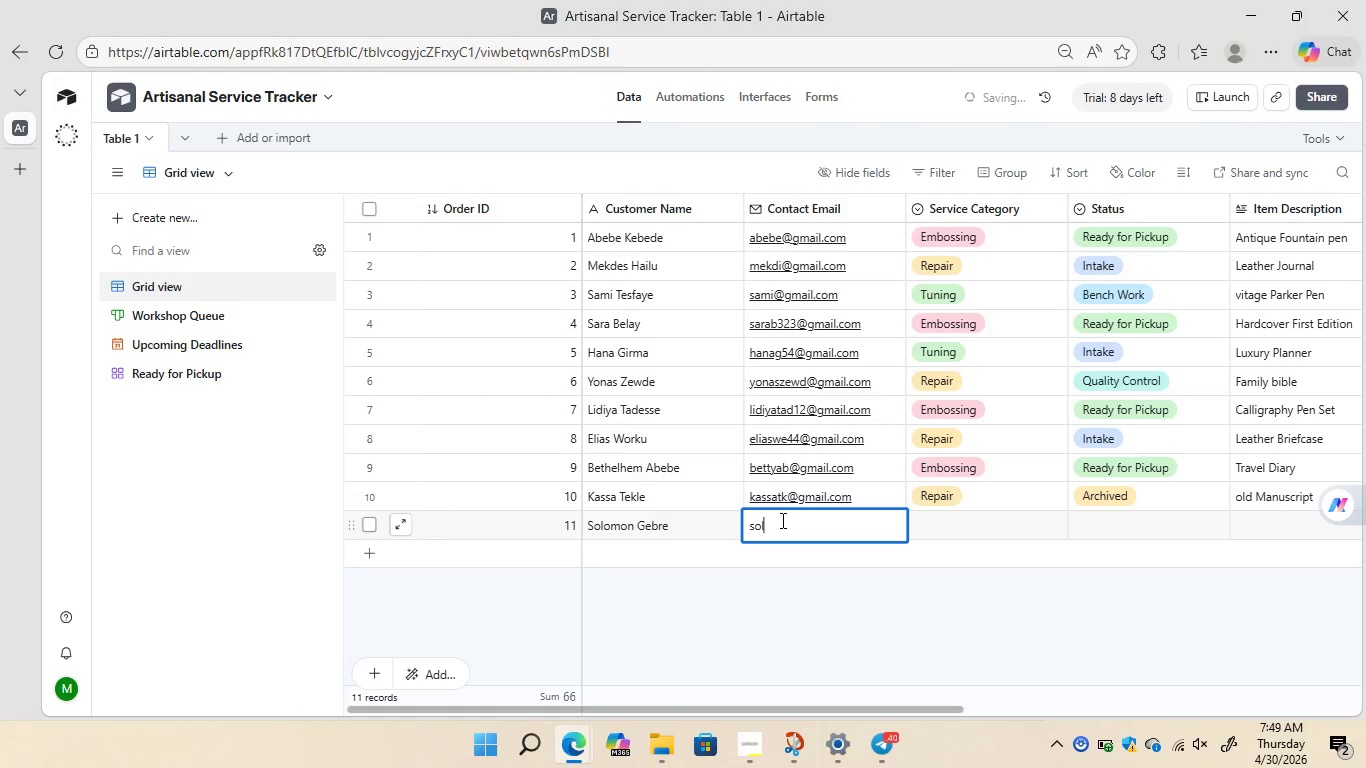 
type(gb@gmail.com)
 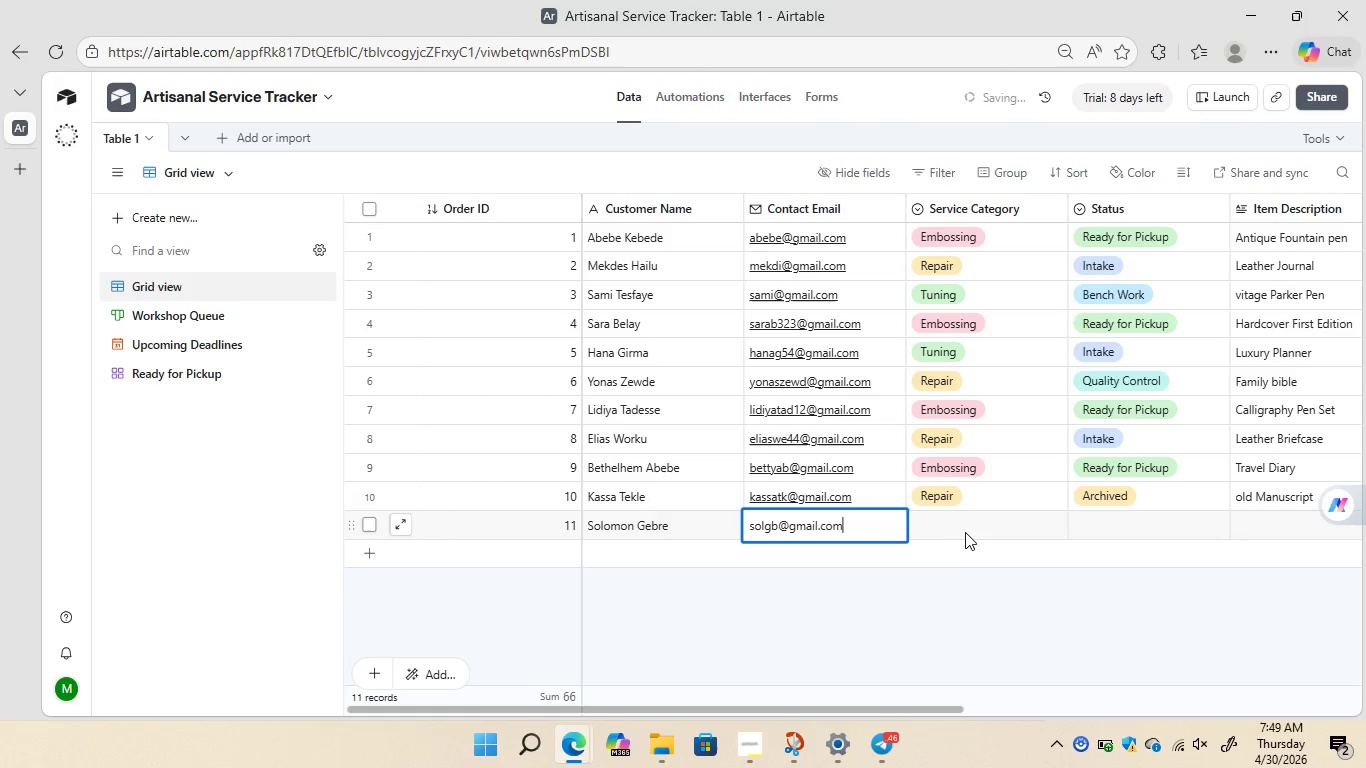 
double_click([968, 534])
 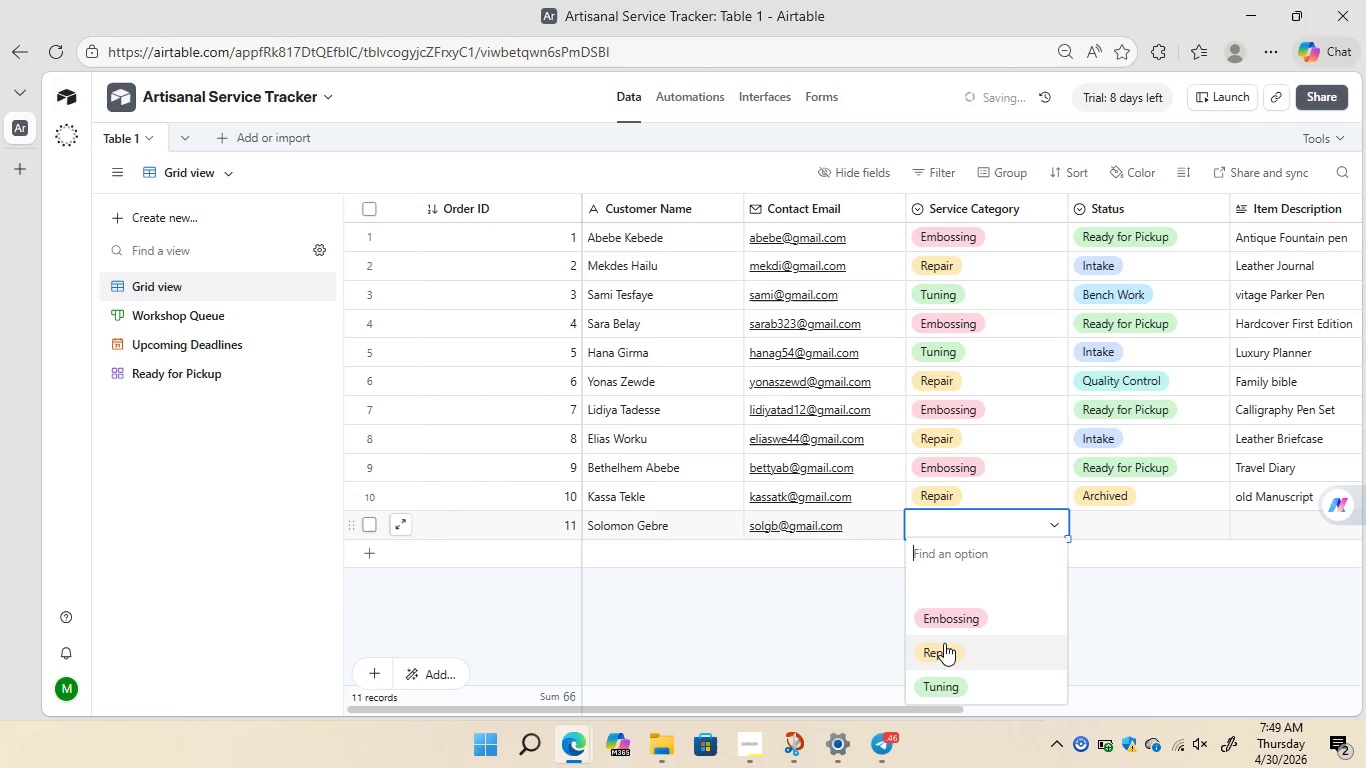 
left_click([944, 643])
 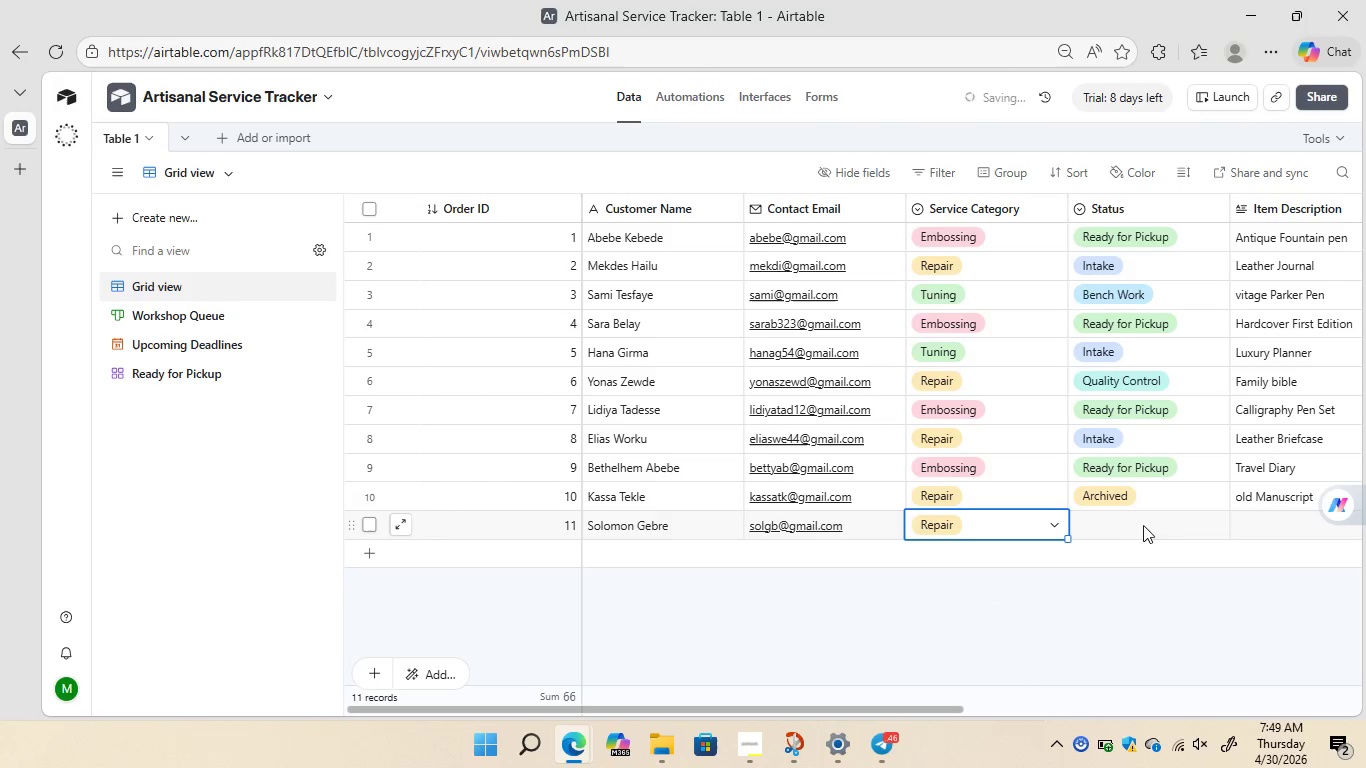 
double_click([1151, 525])
 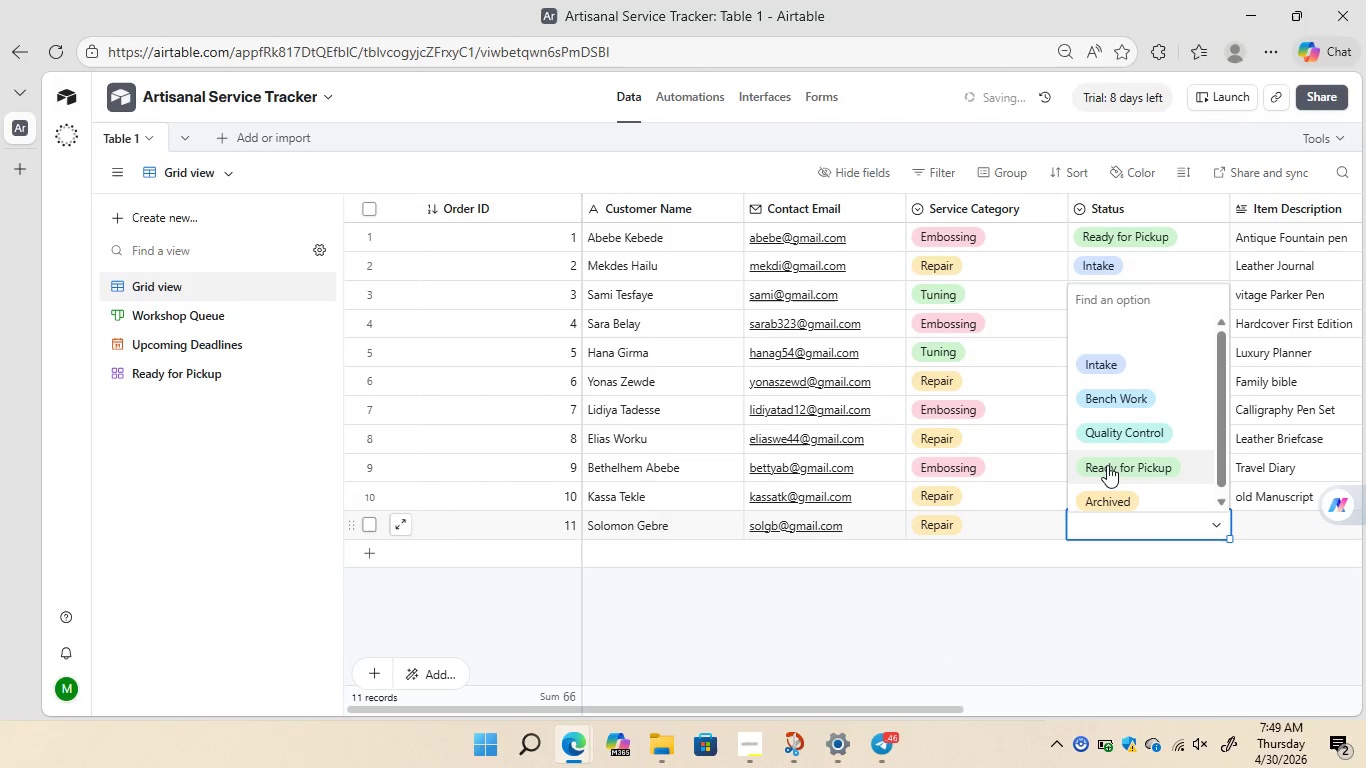 
left_click([1107, 465])
 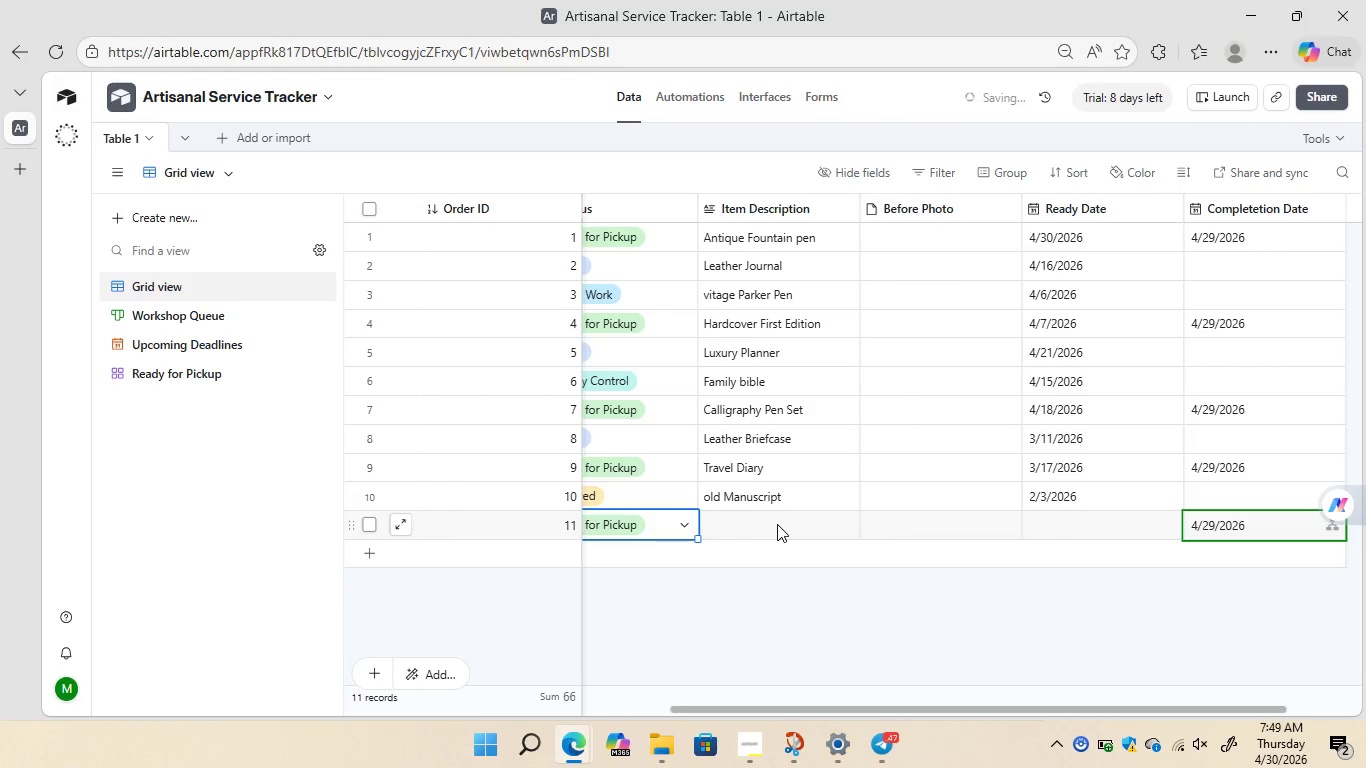 
wait(5.27)
 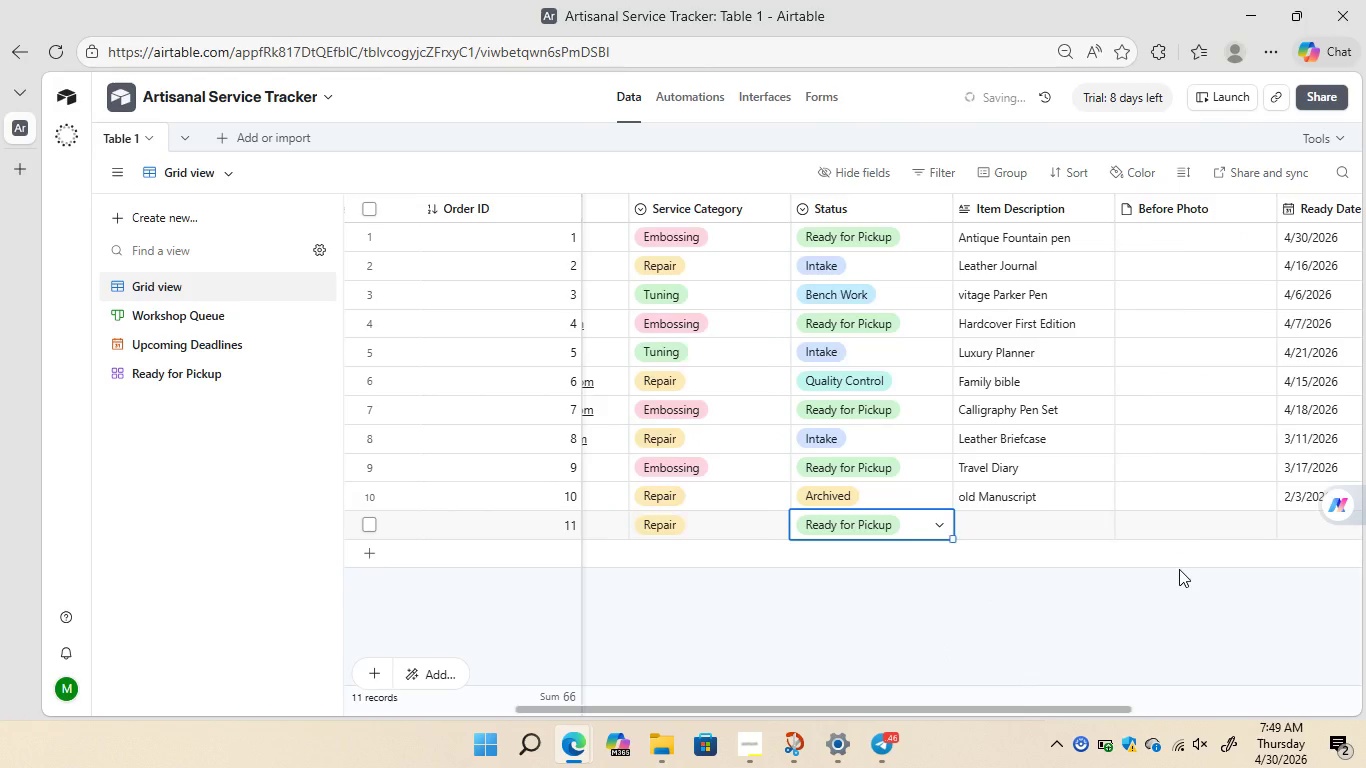 
double_click([1055, 524])
 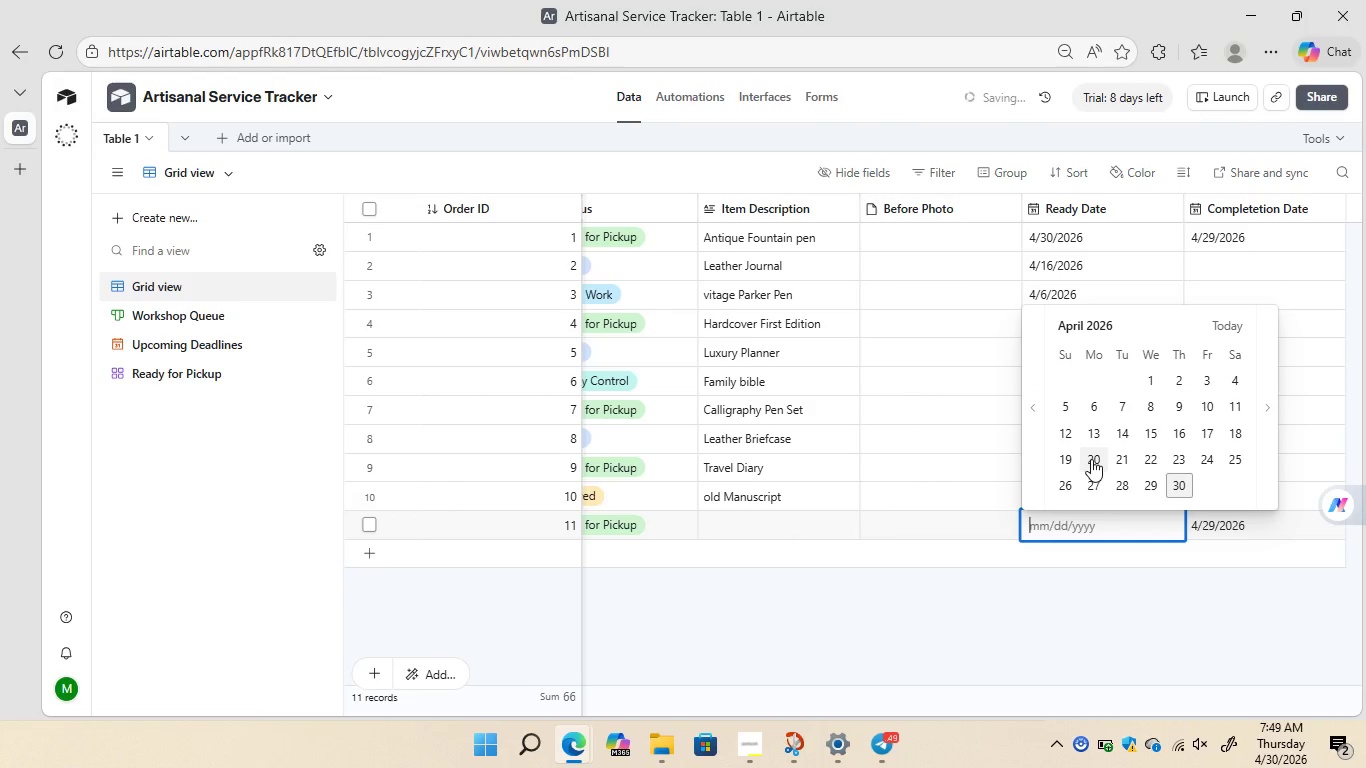 
left_click([1034, 412])
 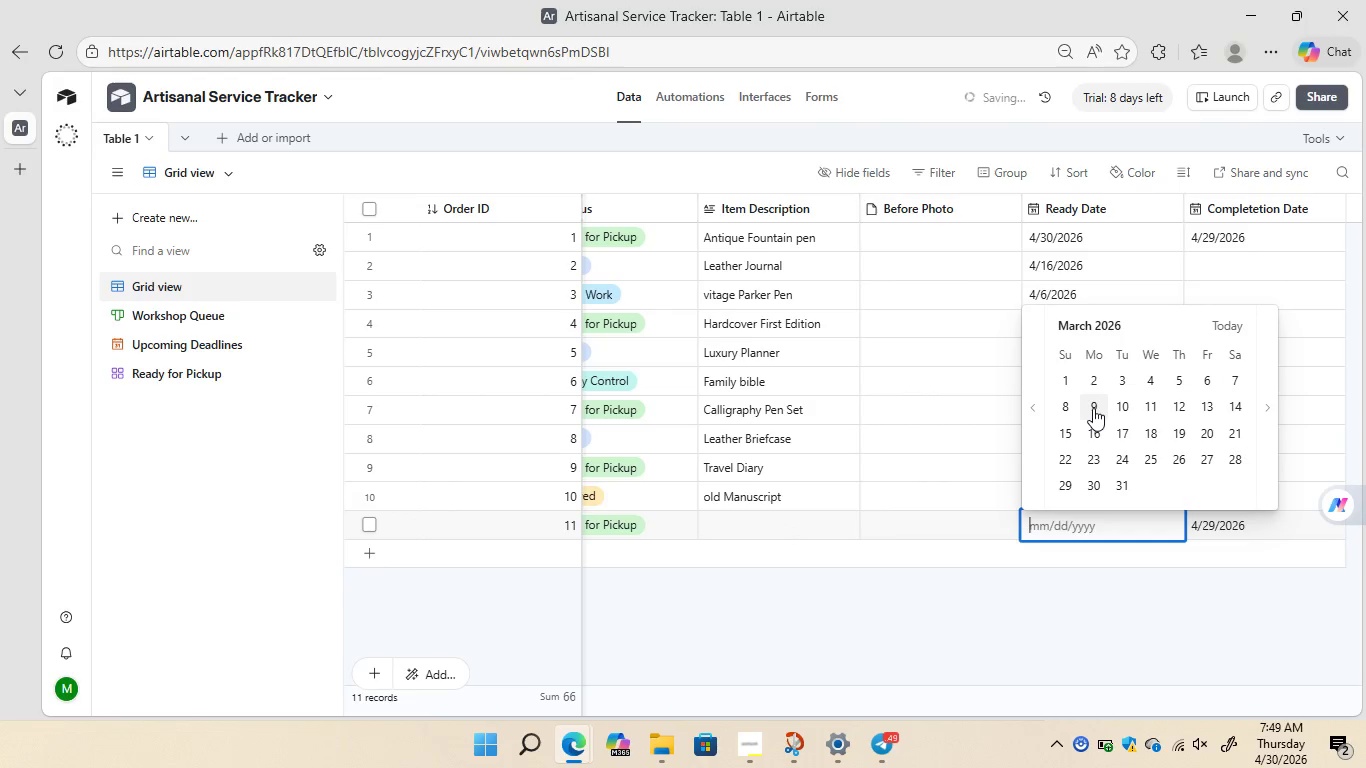 
left_click([1093, 408])
 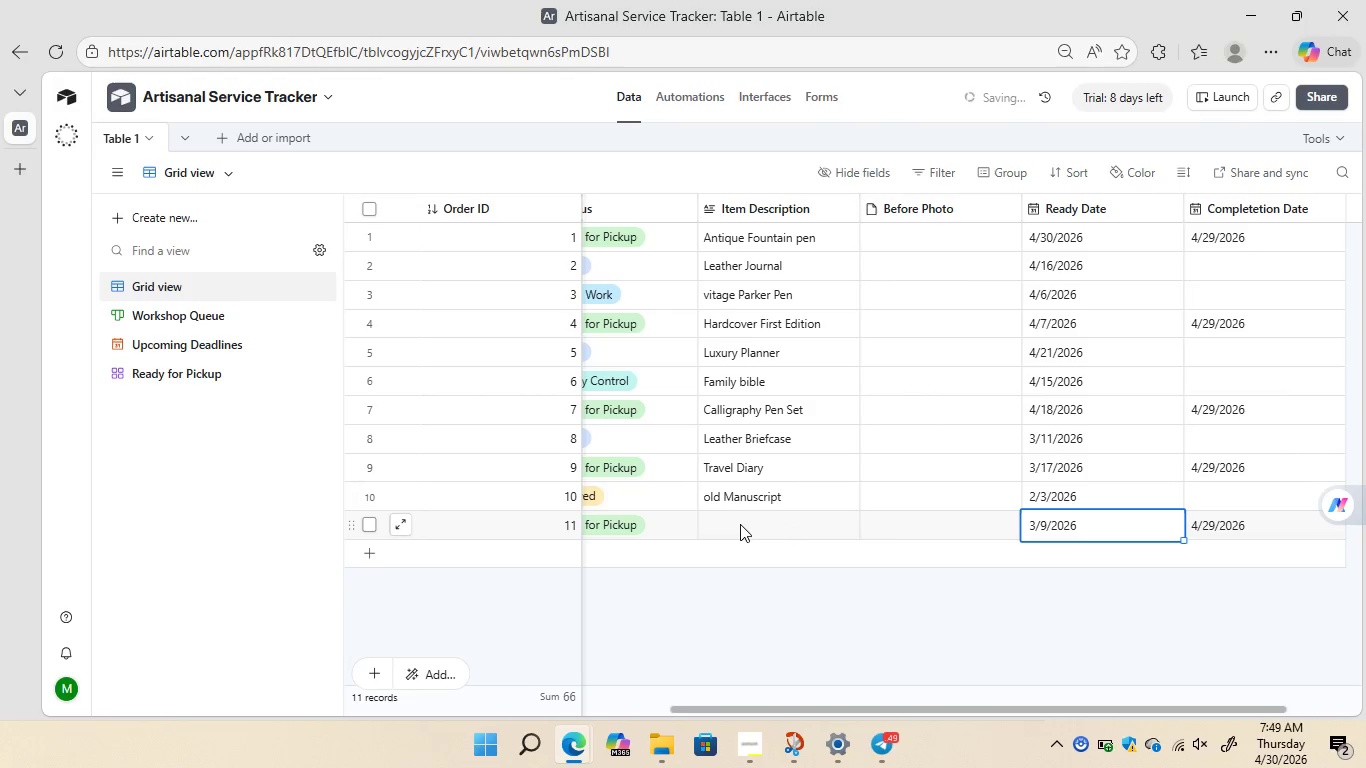 
wait(8.23)
 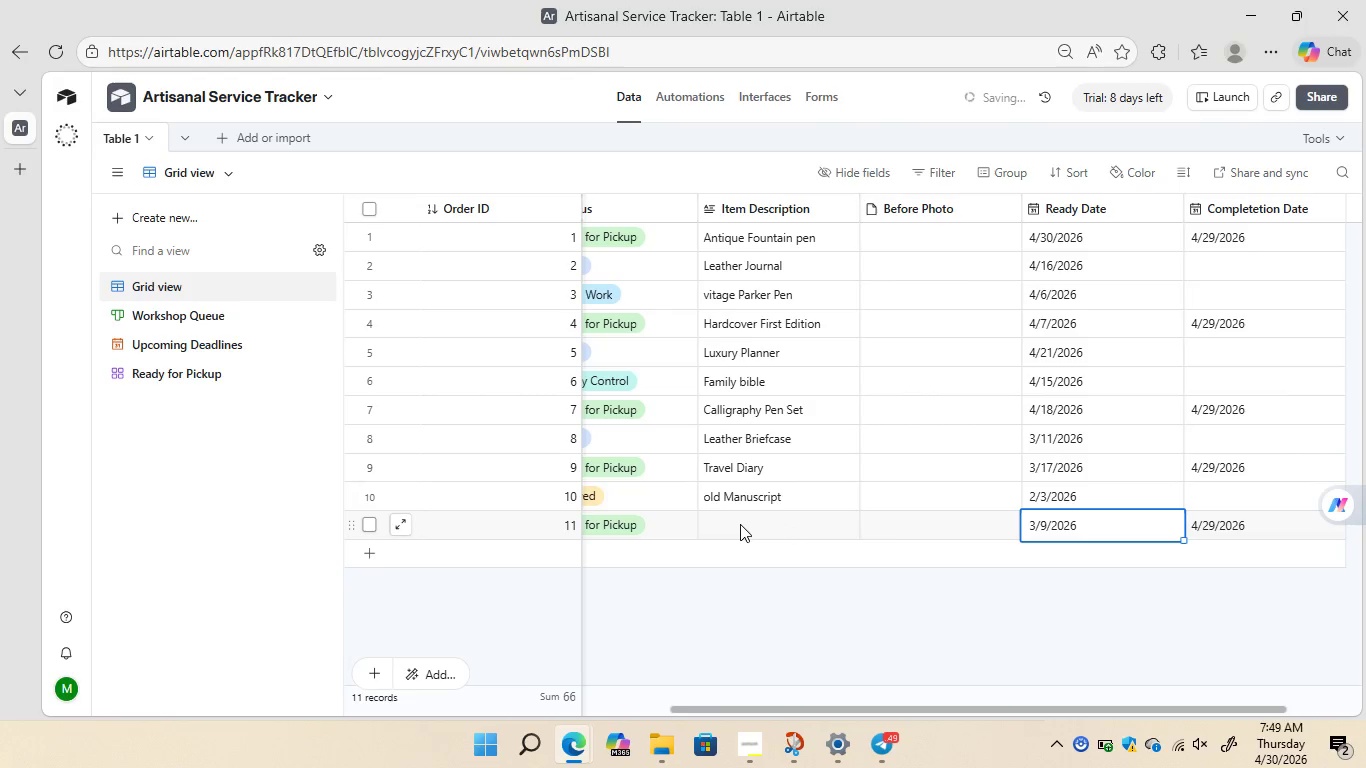 
double_click([740, 524])
 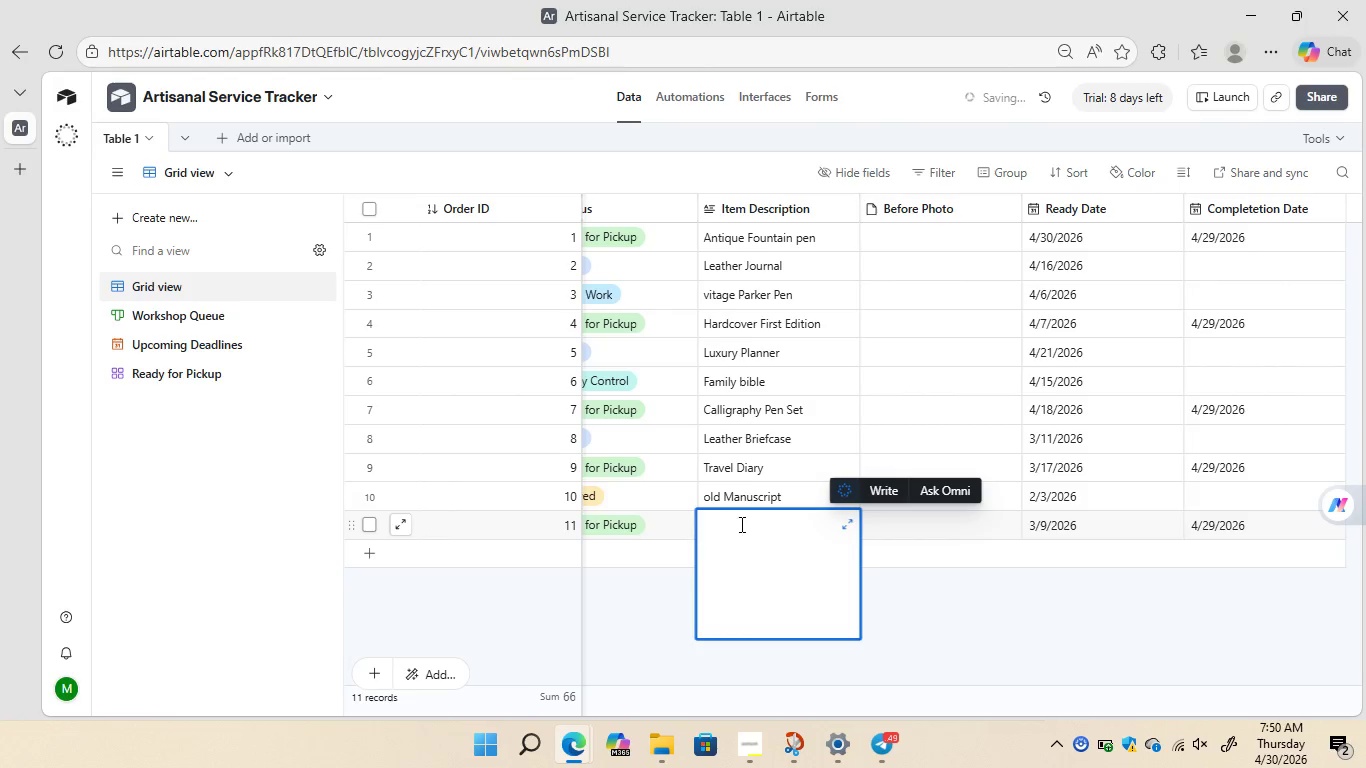 
wait(7.42)
 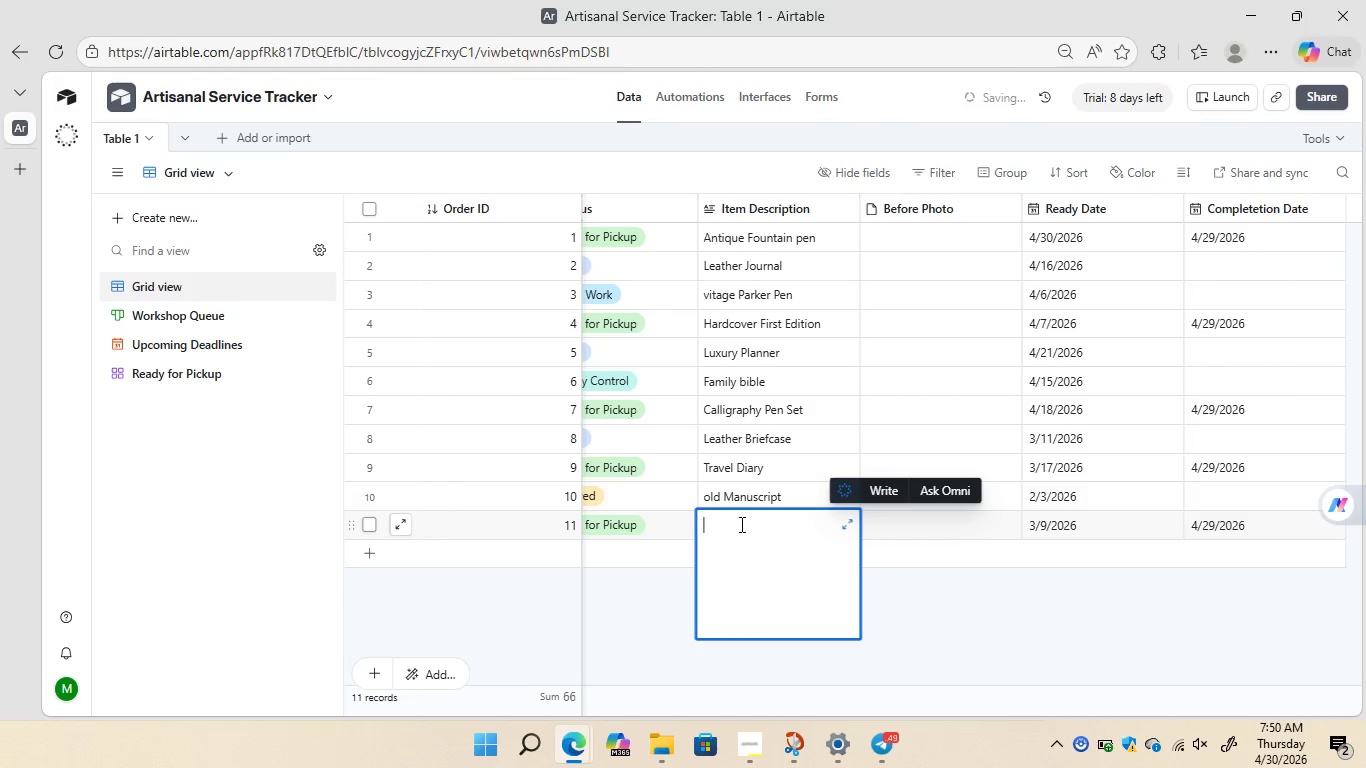 
type(Gold Nib Tuning)
 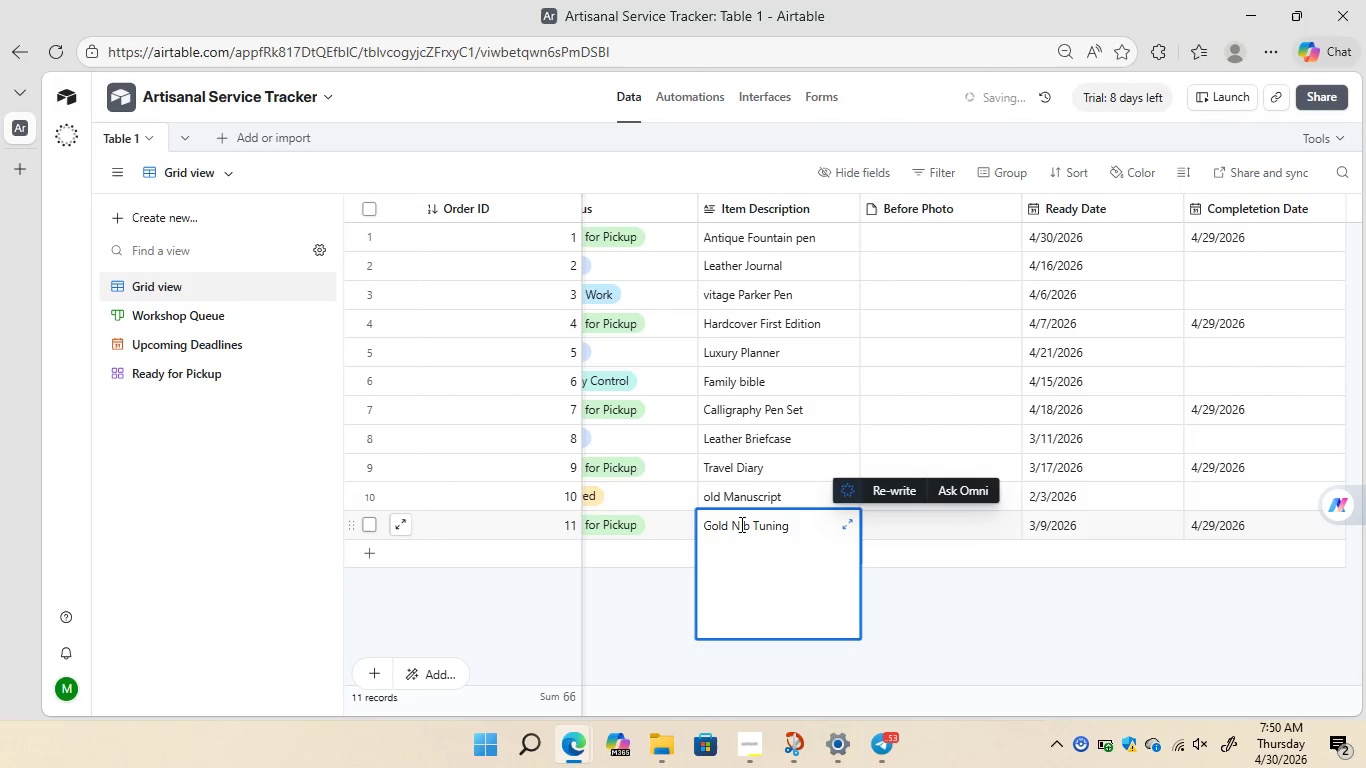 
left_click([846, 522])
 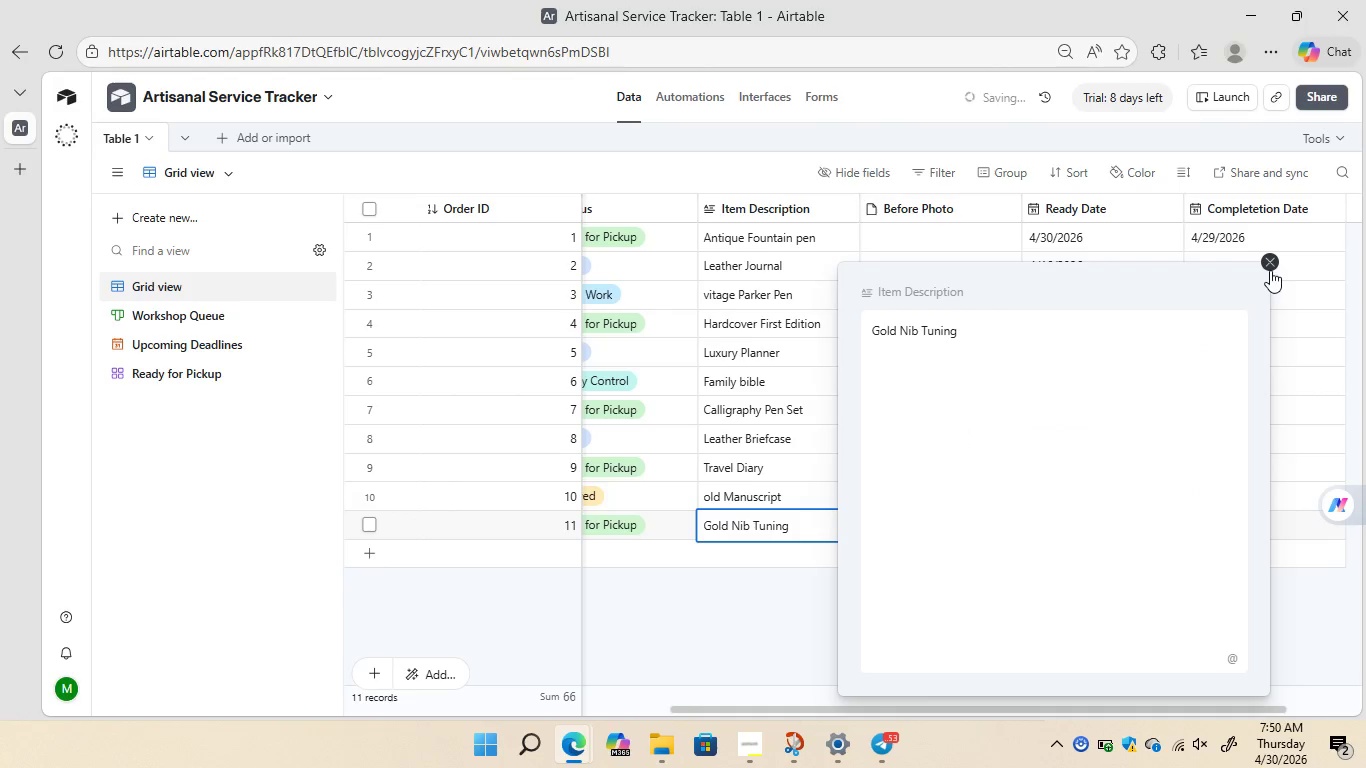 
left_click([1269, 261])
 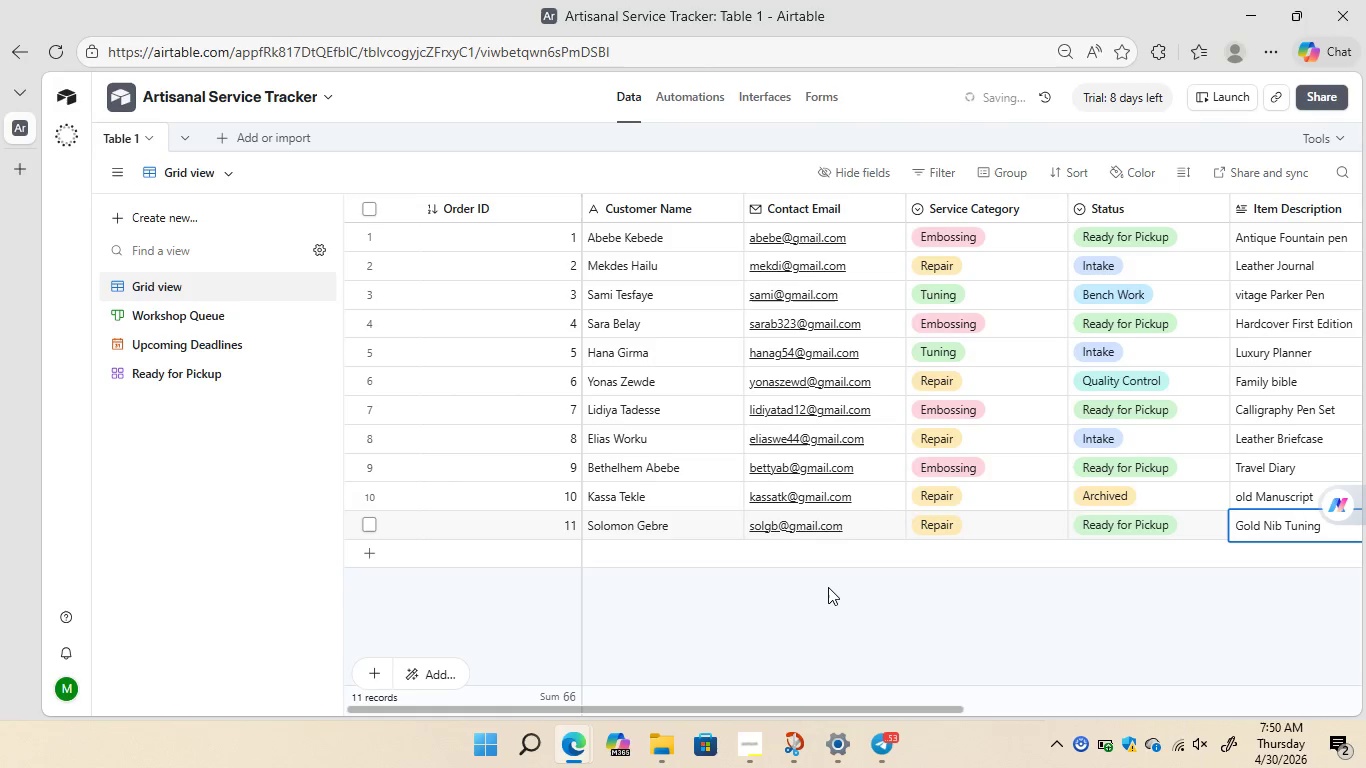 
wait(22.38)
 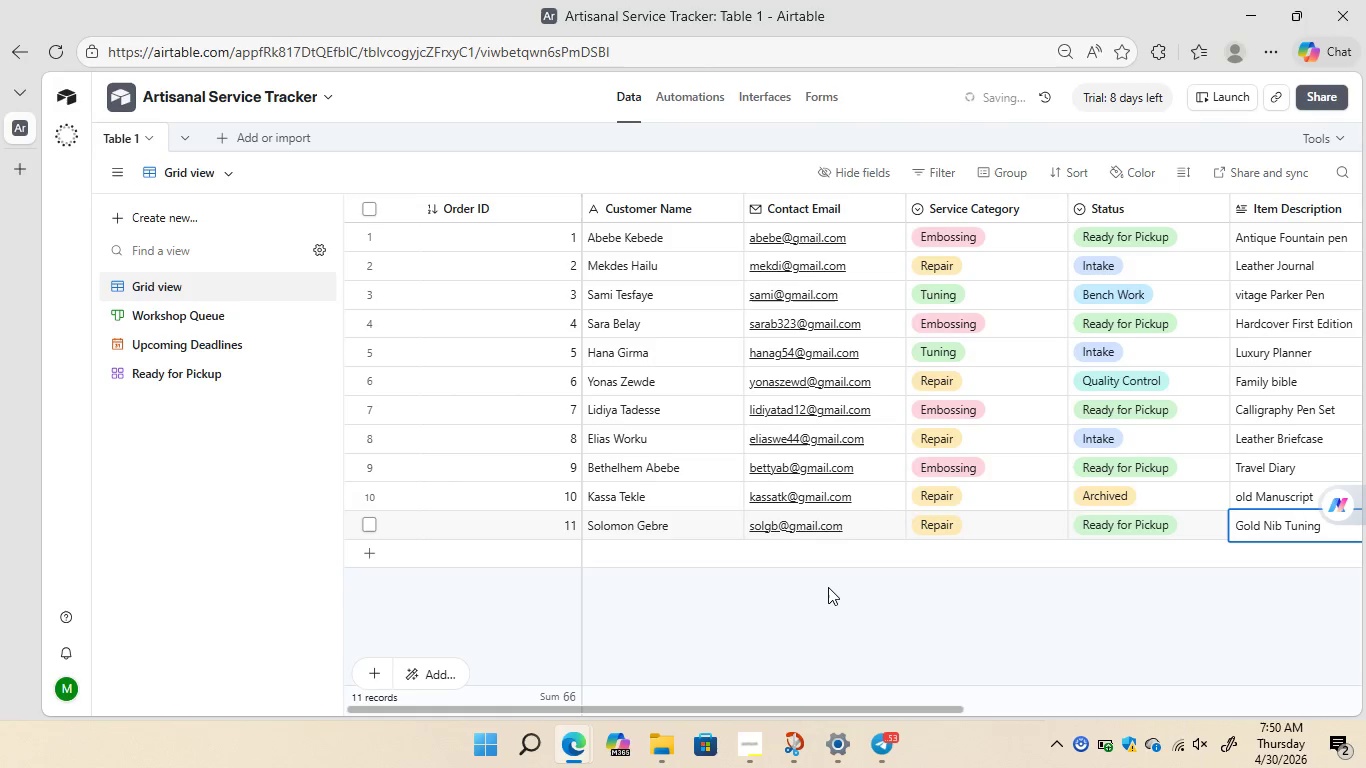 
double_click([619, 547])
 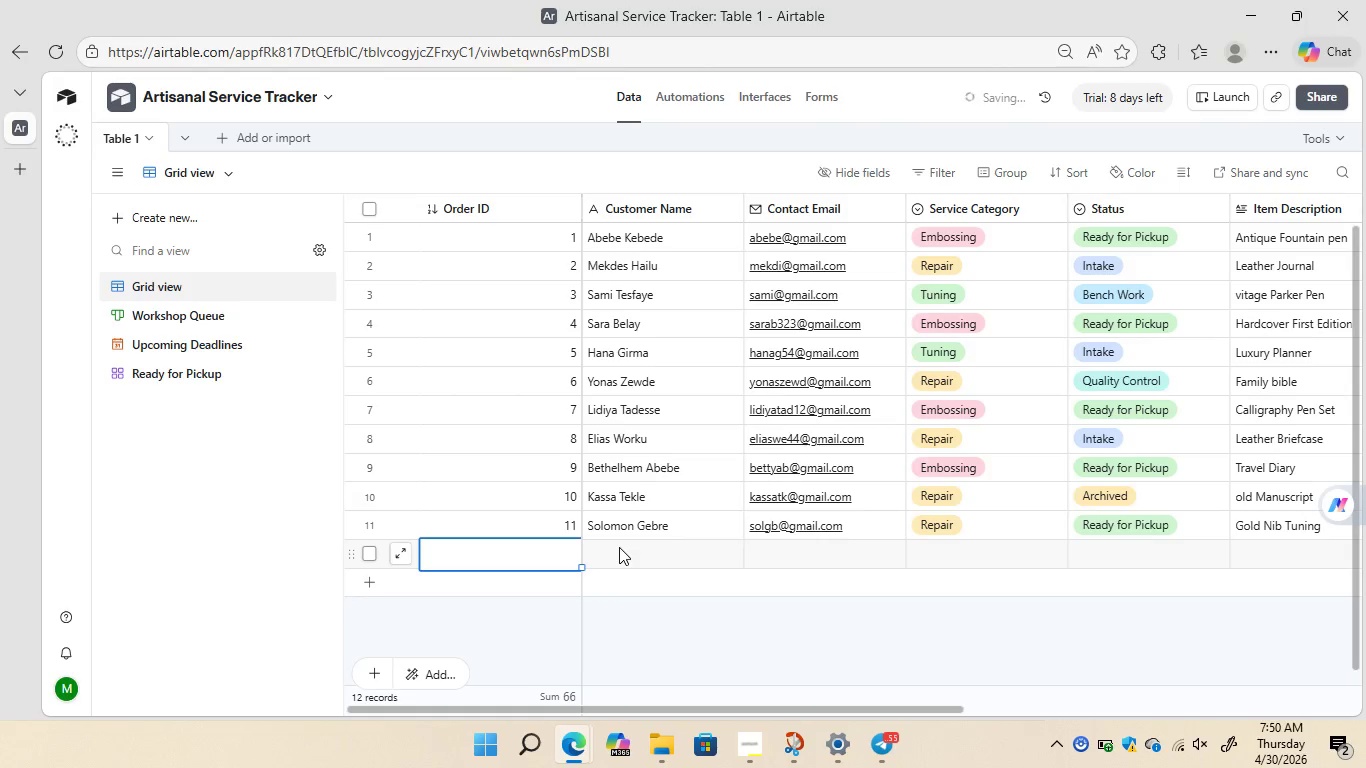 
left_click([619, 547])
 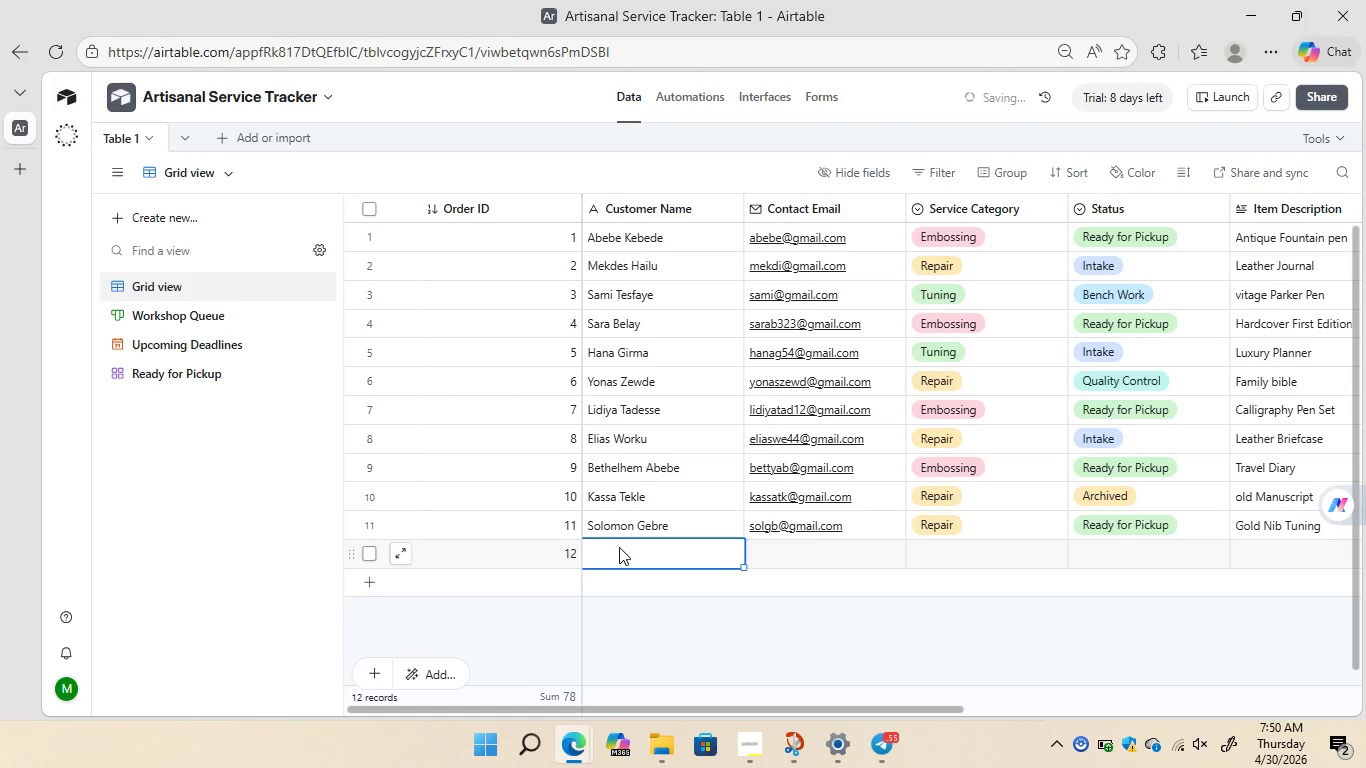 
type(Tsion Wndmu)
 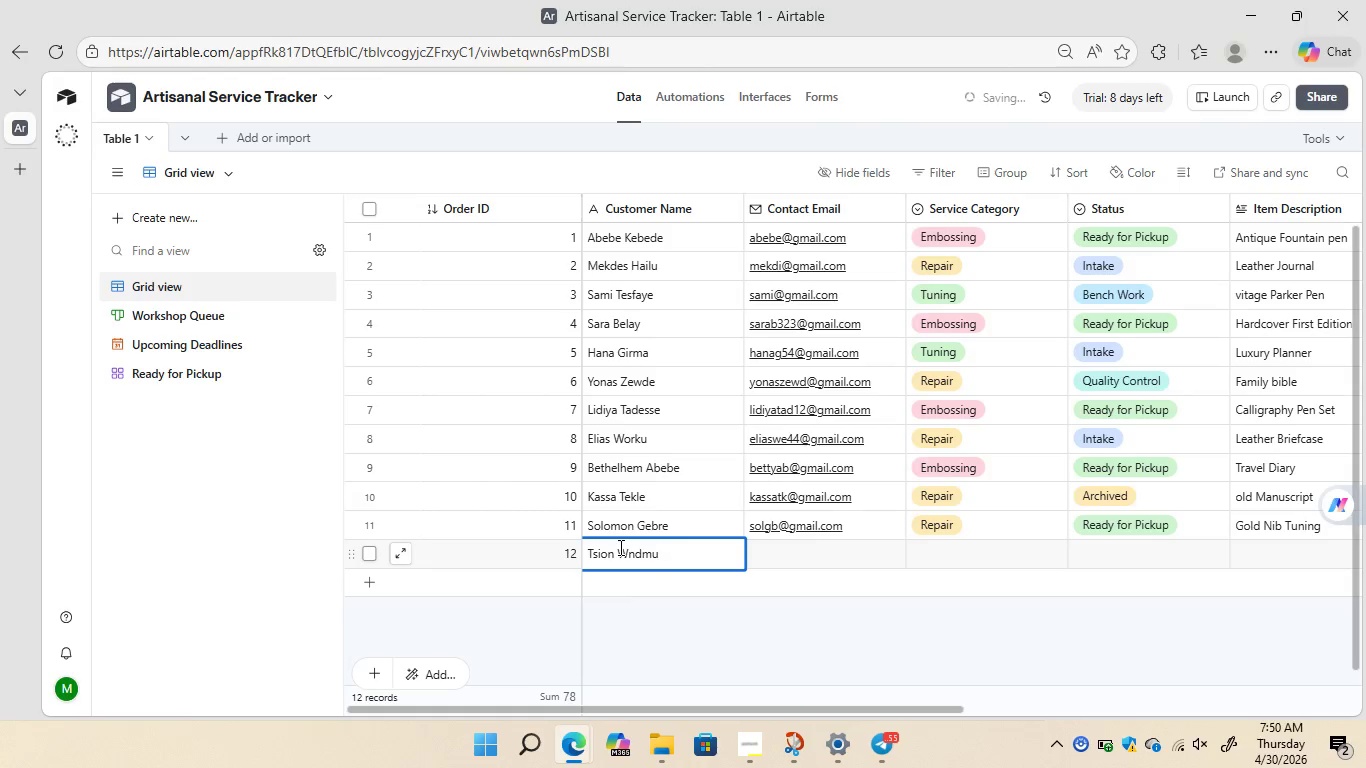 
double_click([769, 557])
 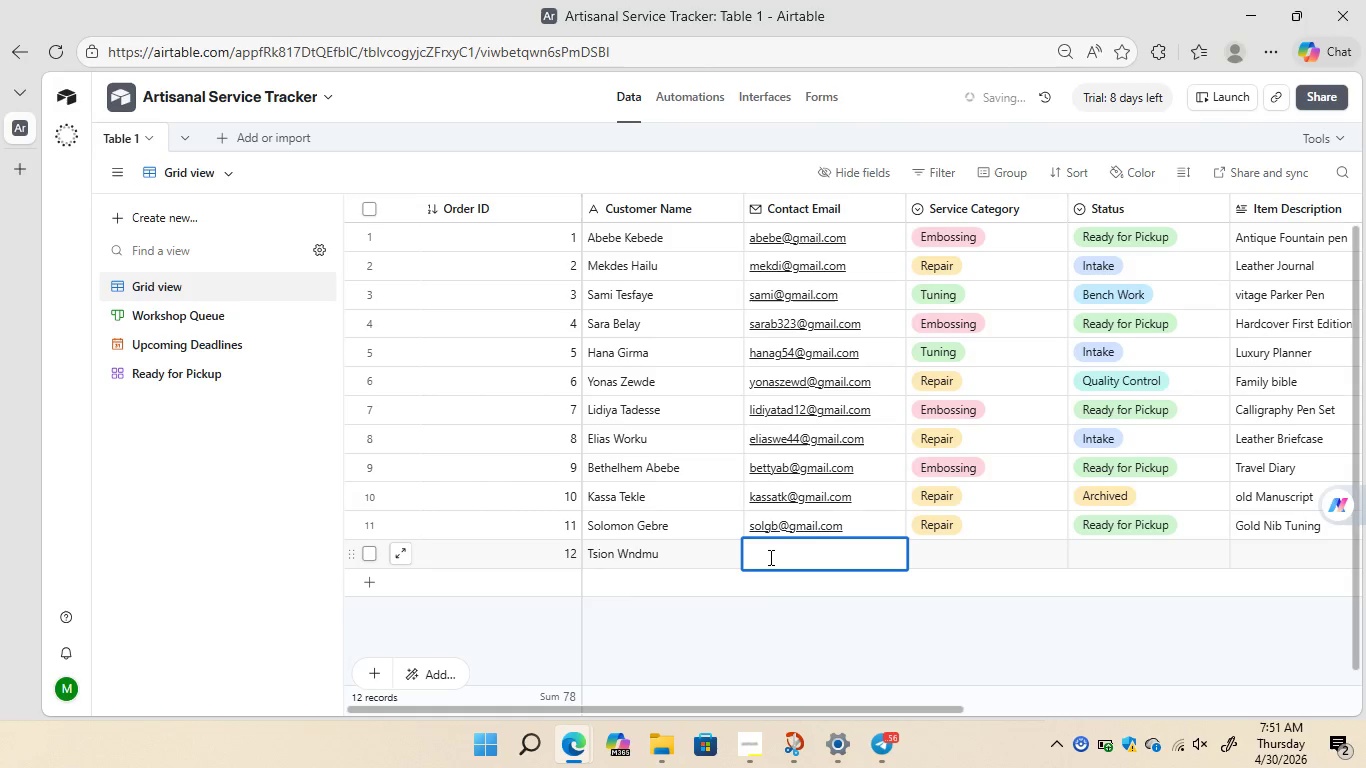 
type(Tsiyegebrail@gmail.ccom)
 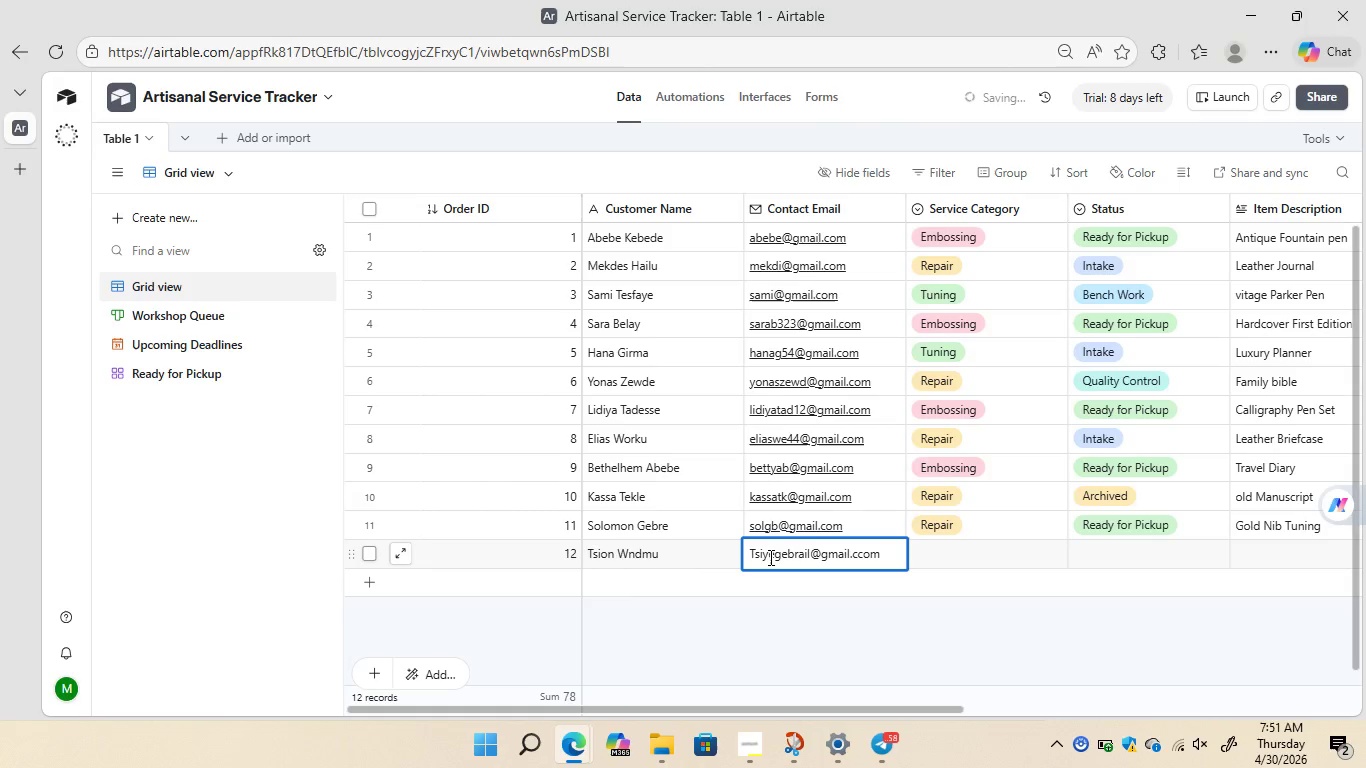 
double_click([970, 558])
 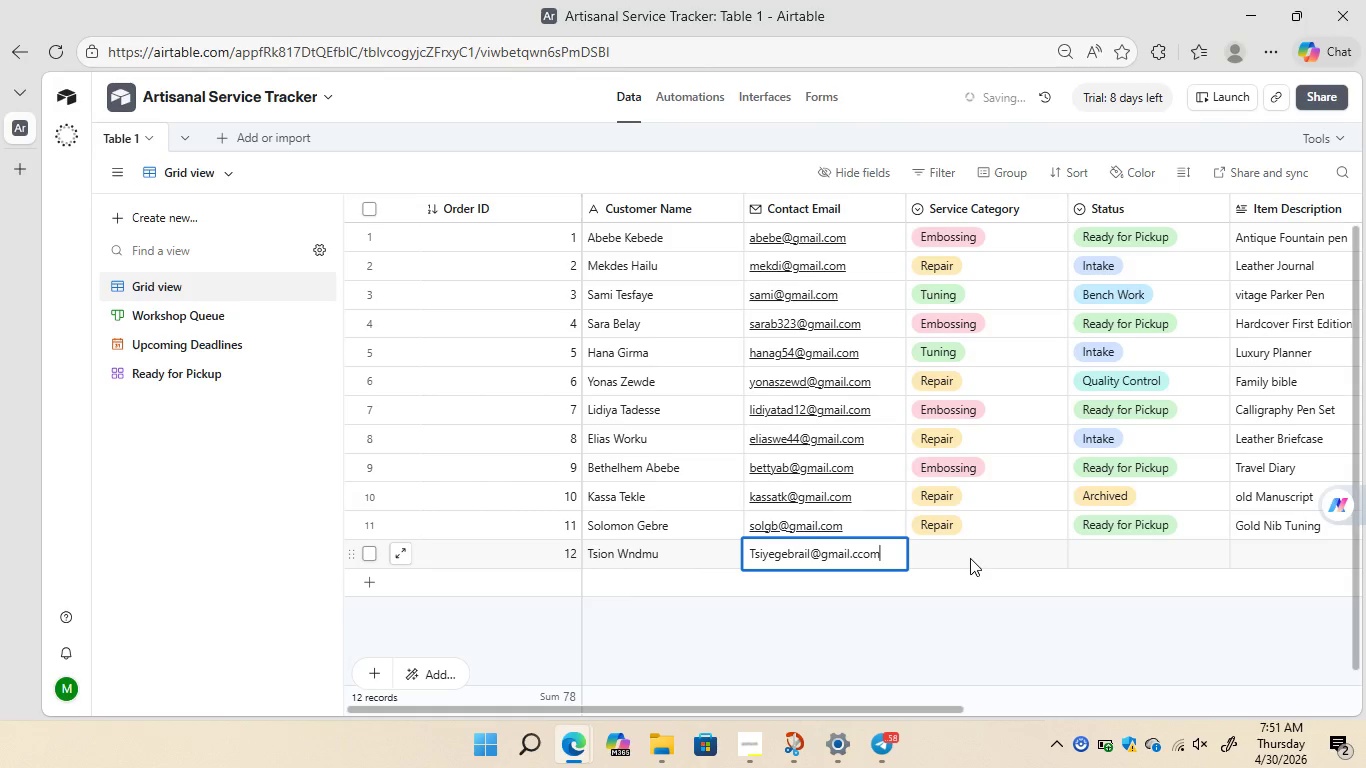 
triple_click([970, 558])
 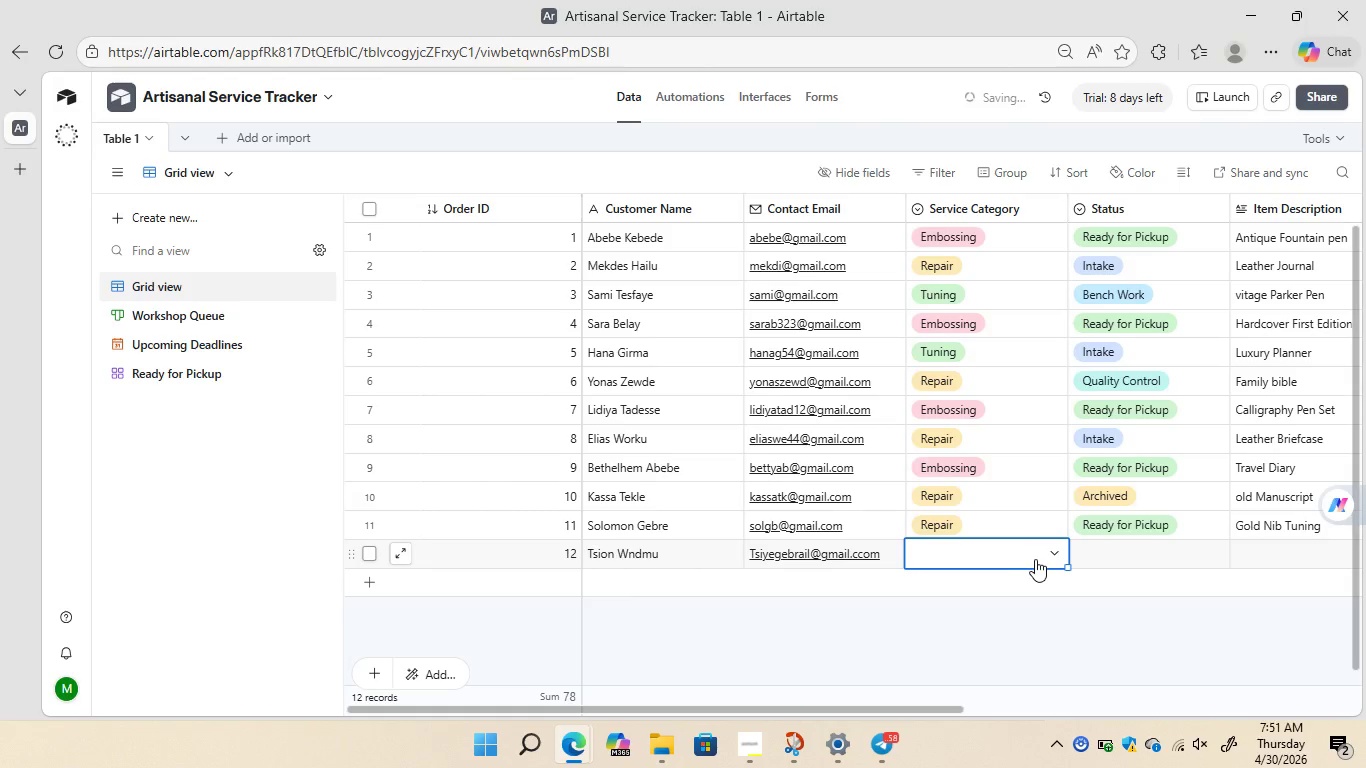 
left_click([1047, 556])
 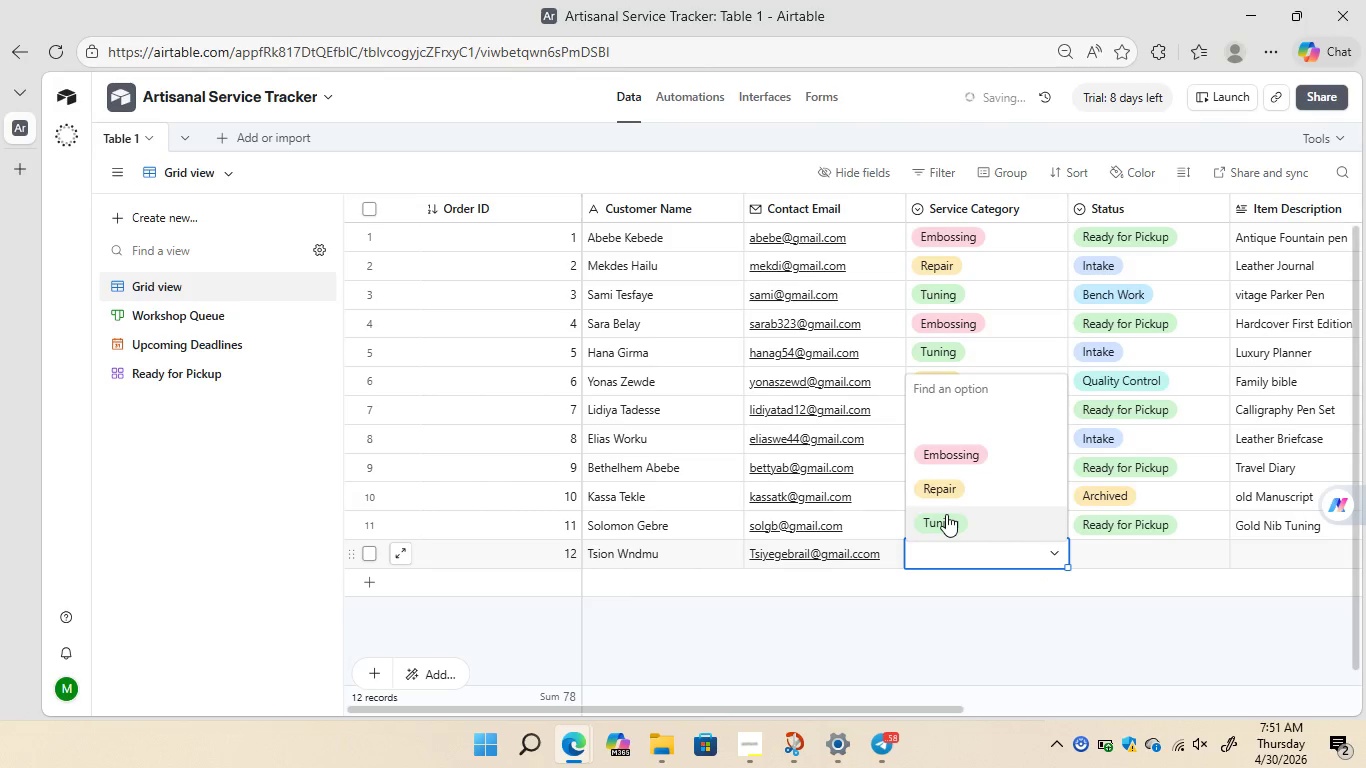 
left_click([949, 458])
 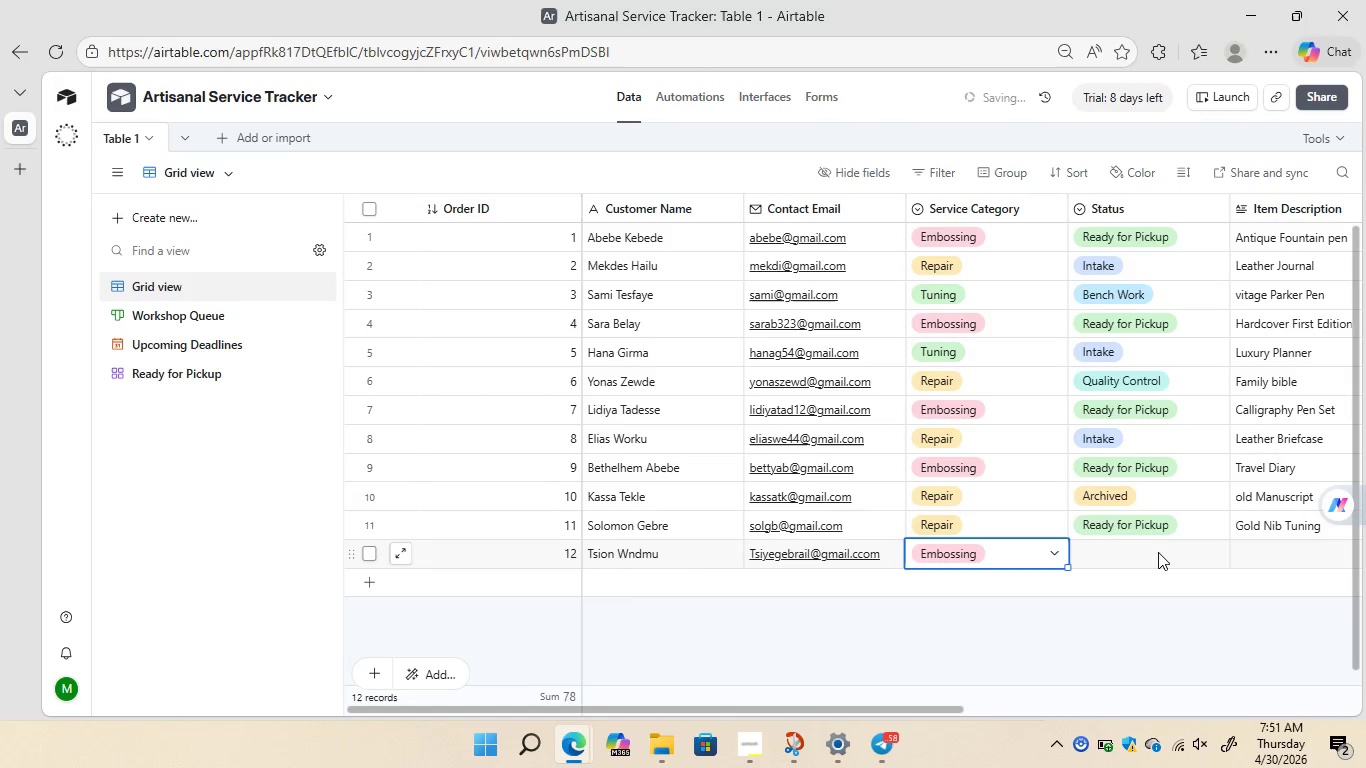 
double_click([1158, 552])
 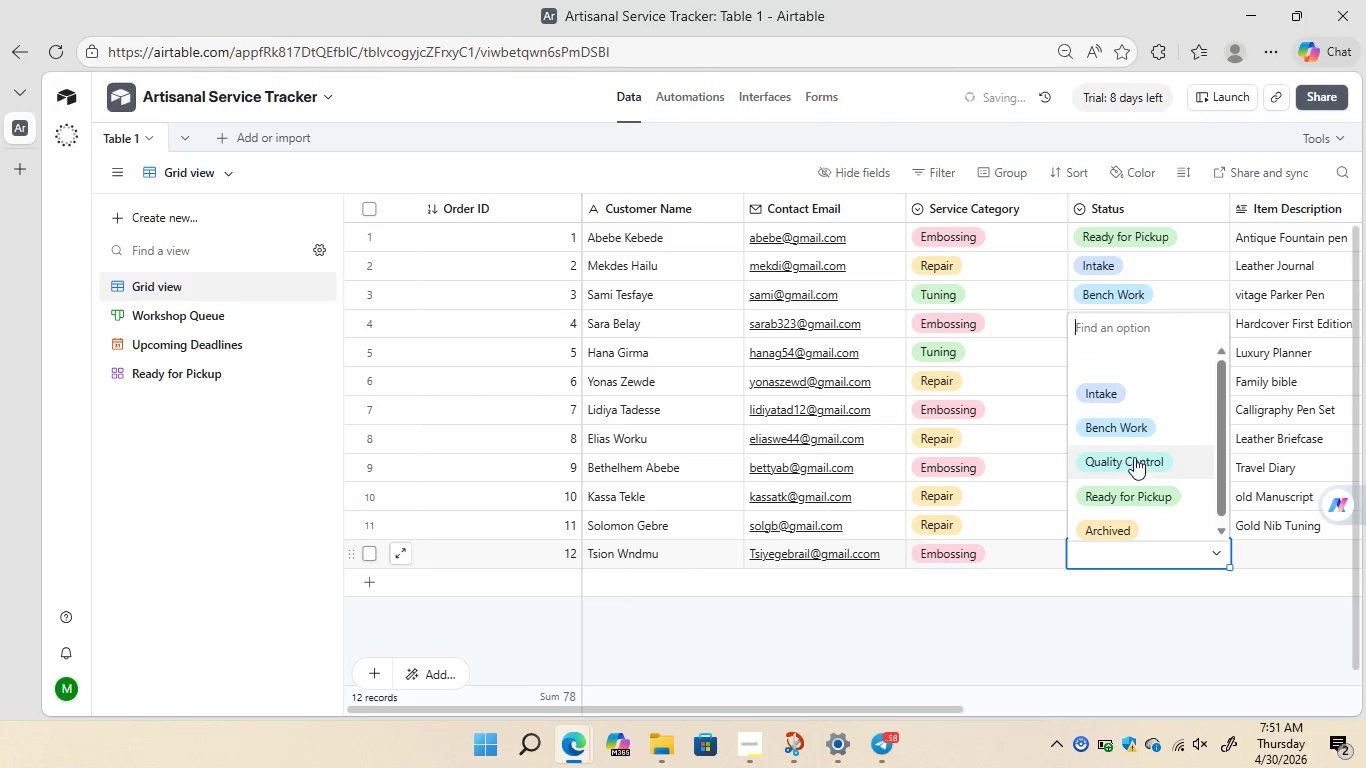 
left_click([1126, 437])
 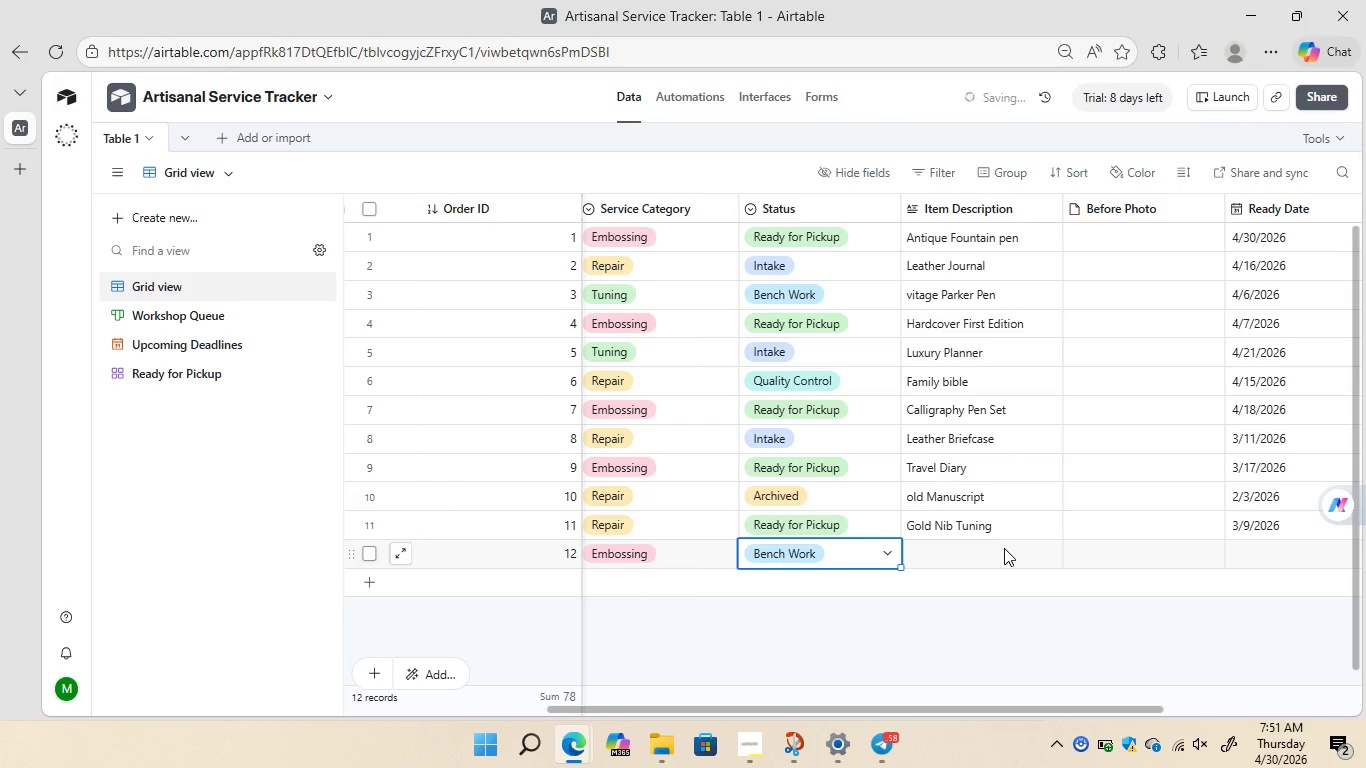 
wait(9.5)
 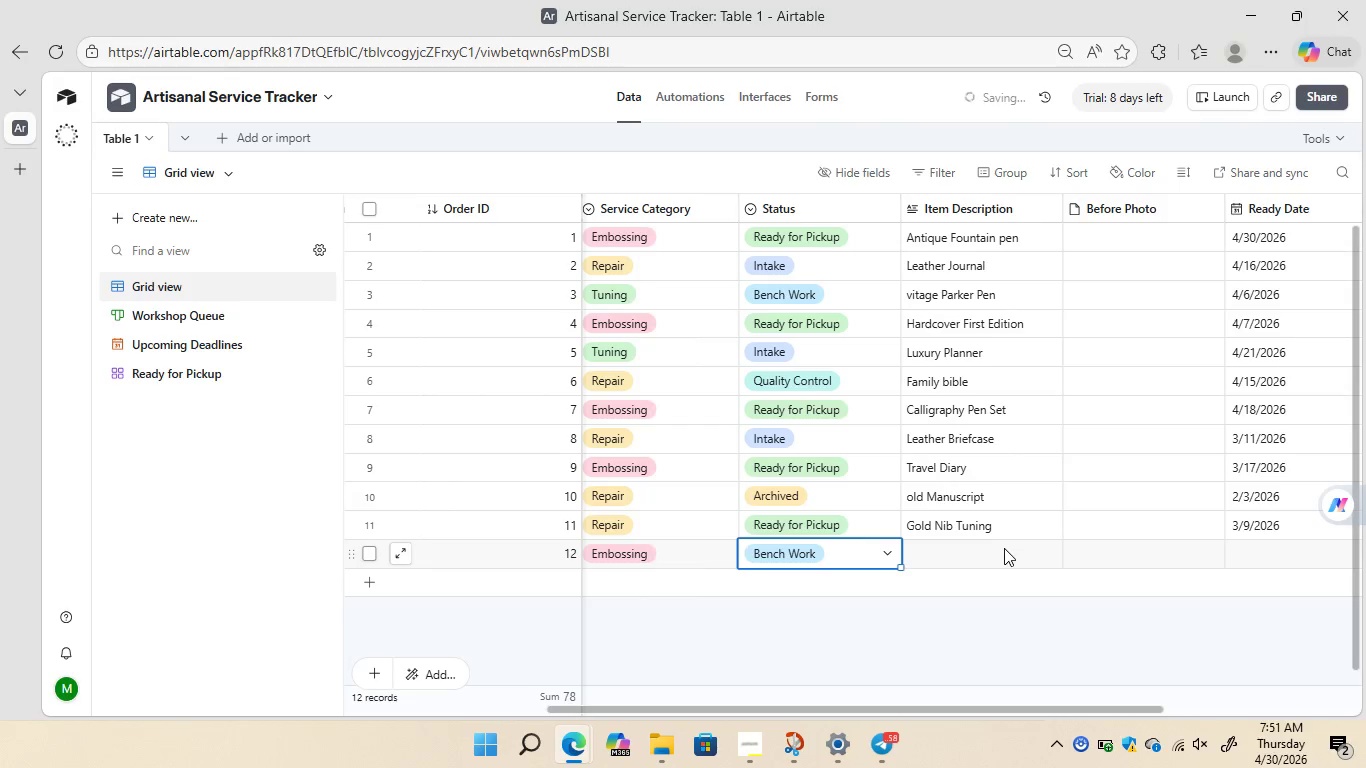 
double_click([1004, 548])
 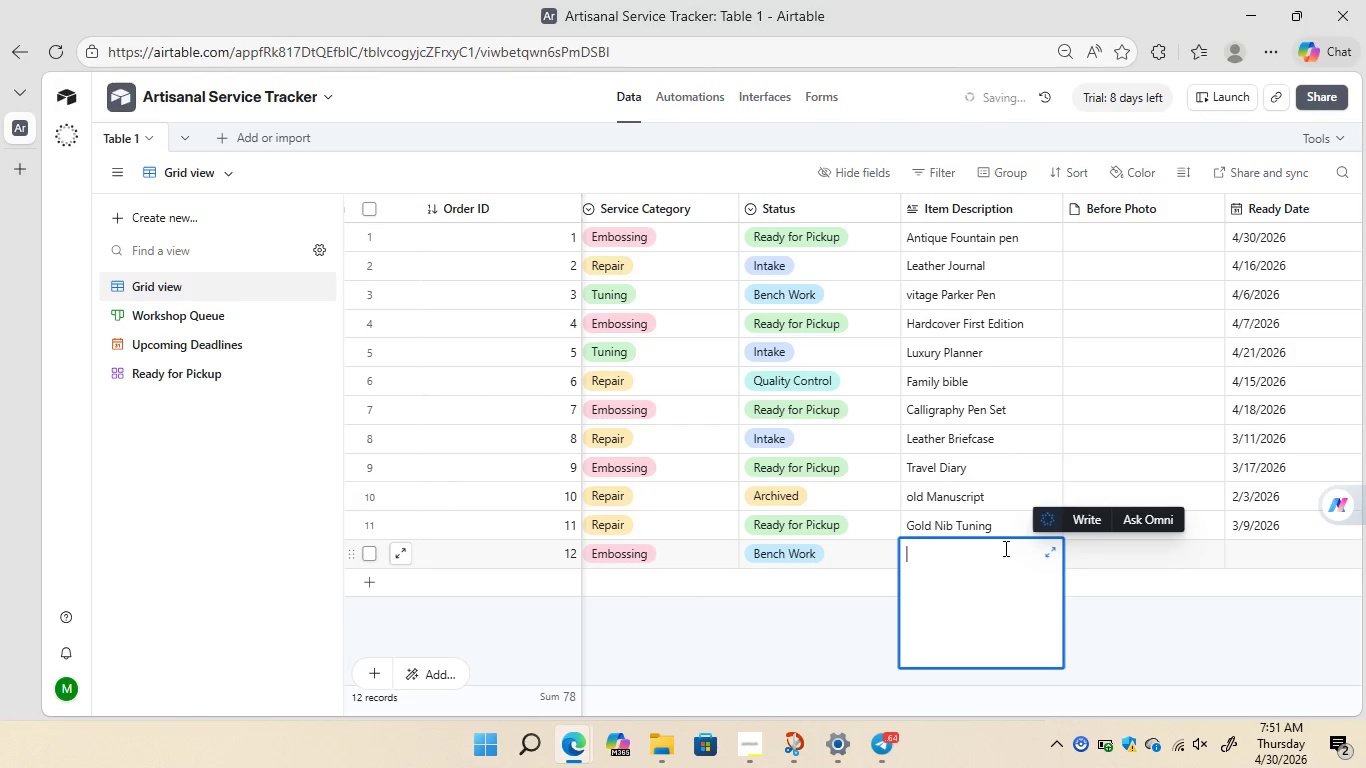 
type(Desk PAD)
 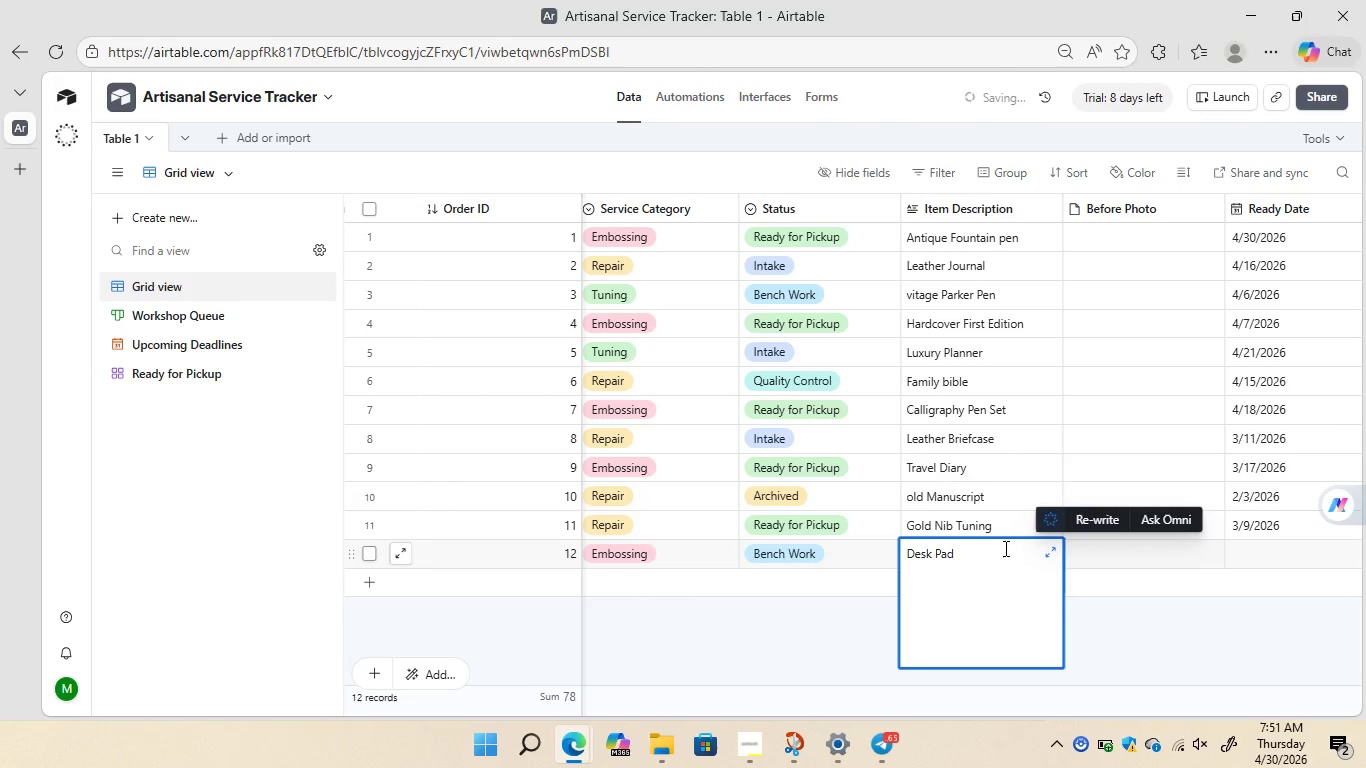 
left_click([1048, 546])
 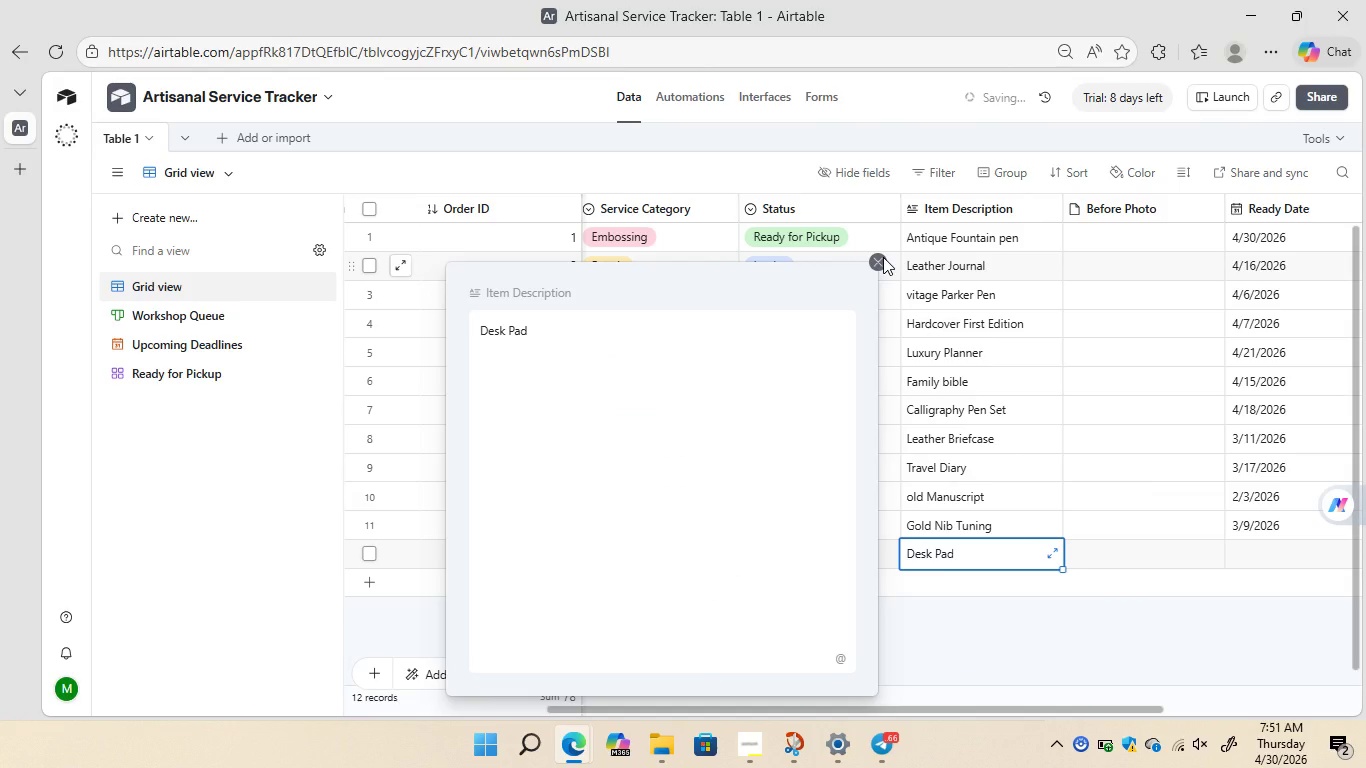 
left_click([880, 262])
 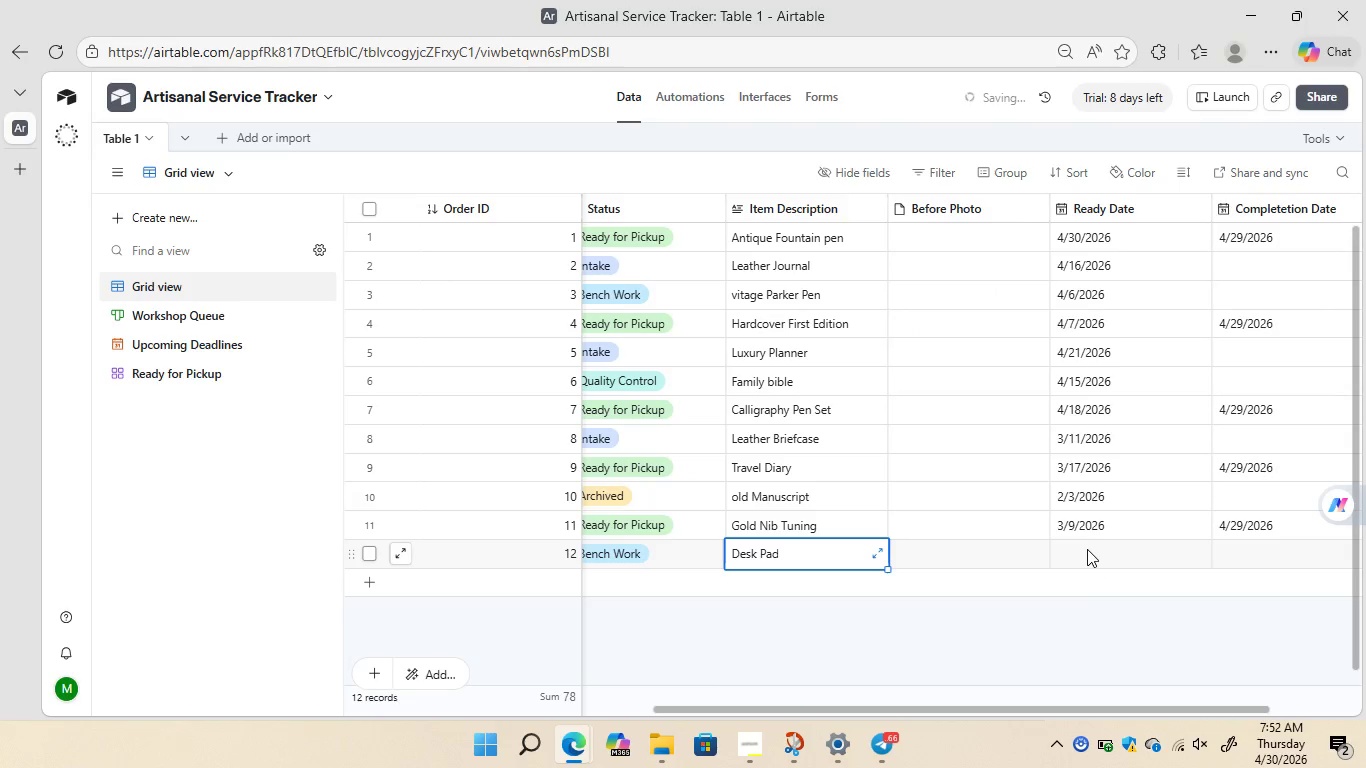 
double_click([1087, 549])
 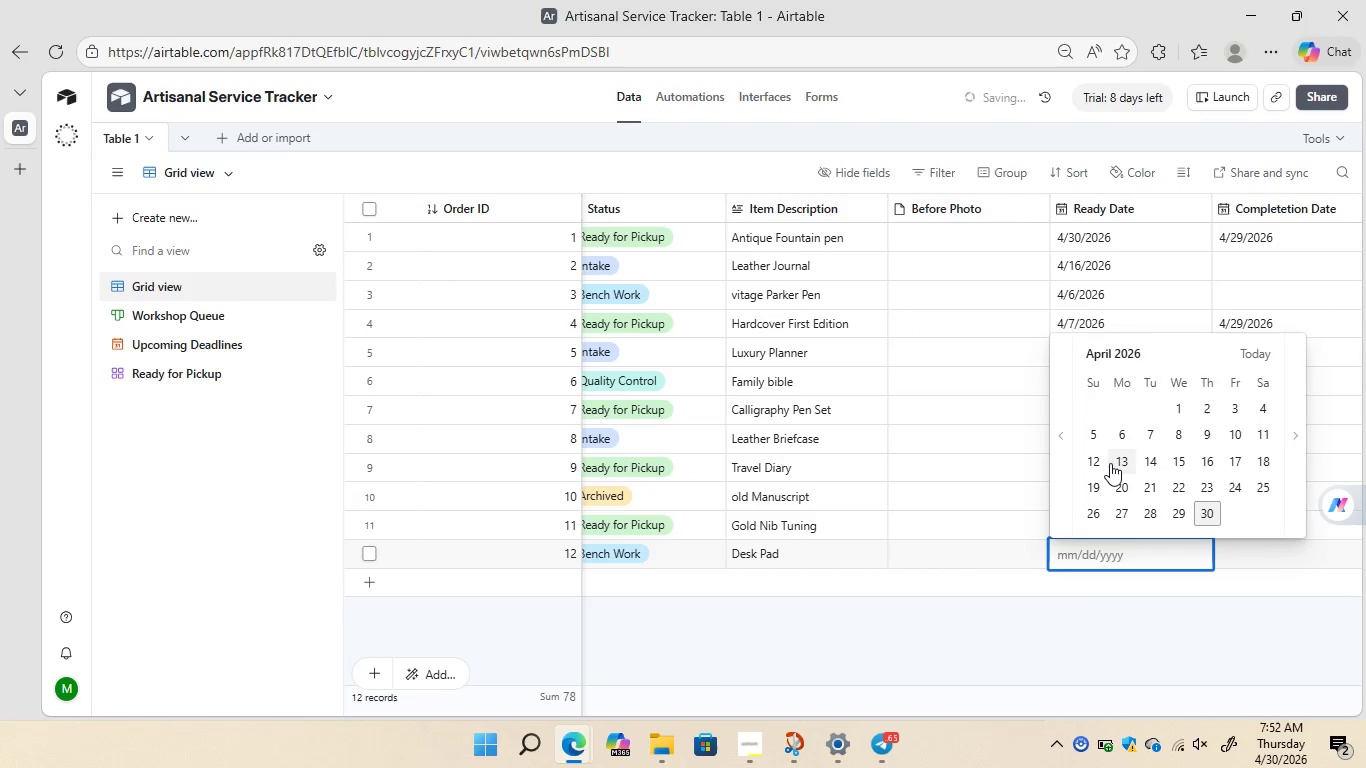 
left_click([1099, 463])
 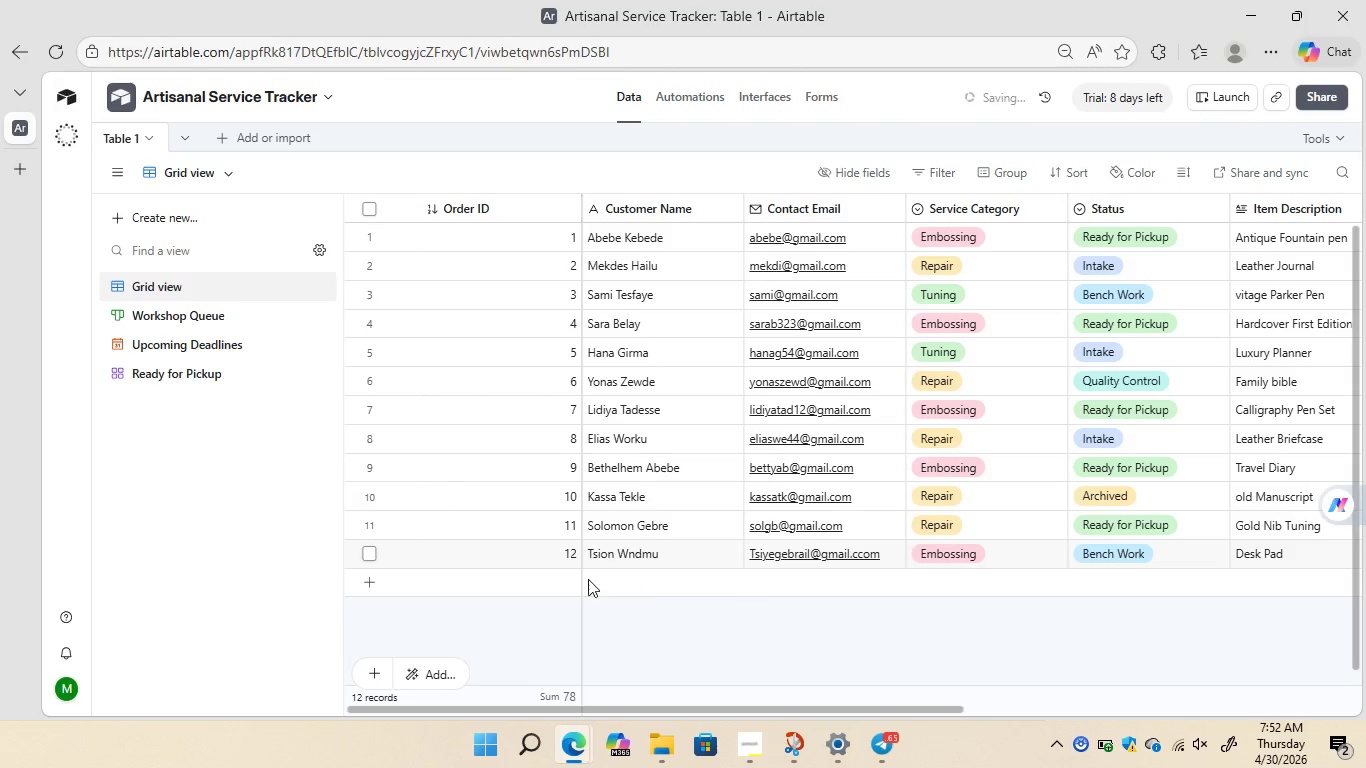 
wait(5.41)
 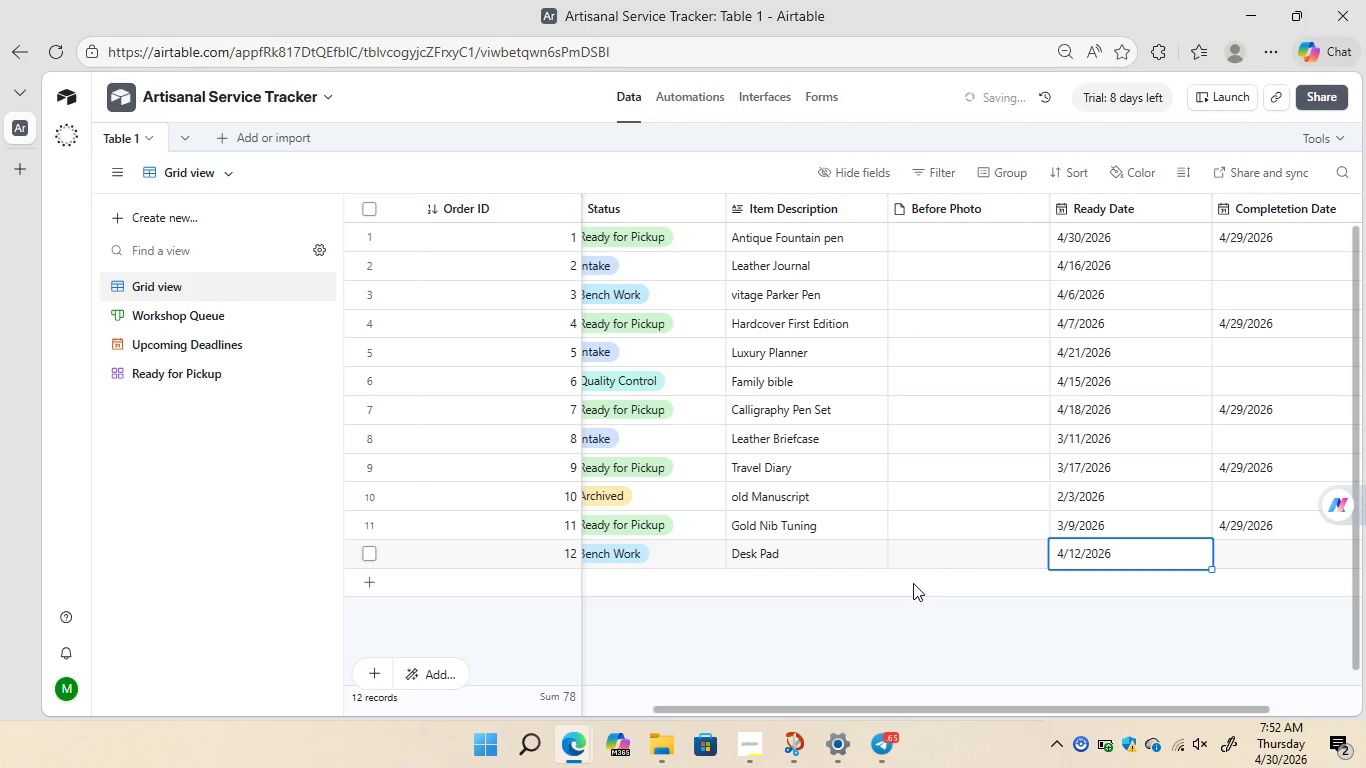 
left_click([617, 592])
 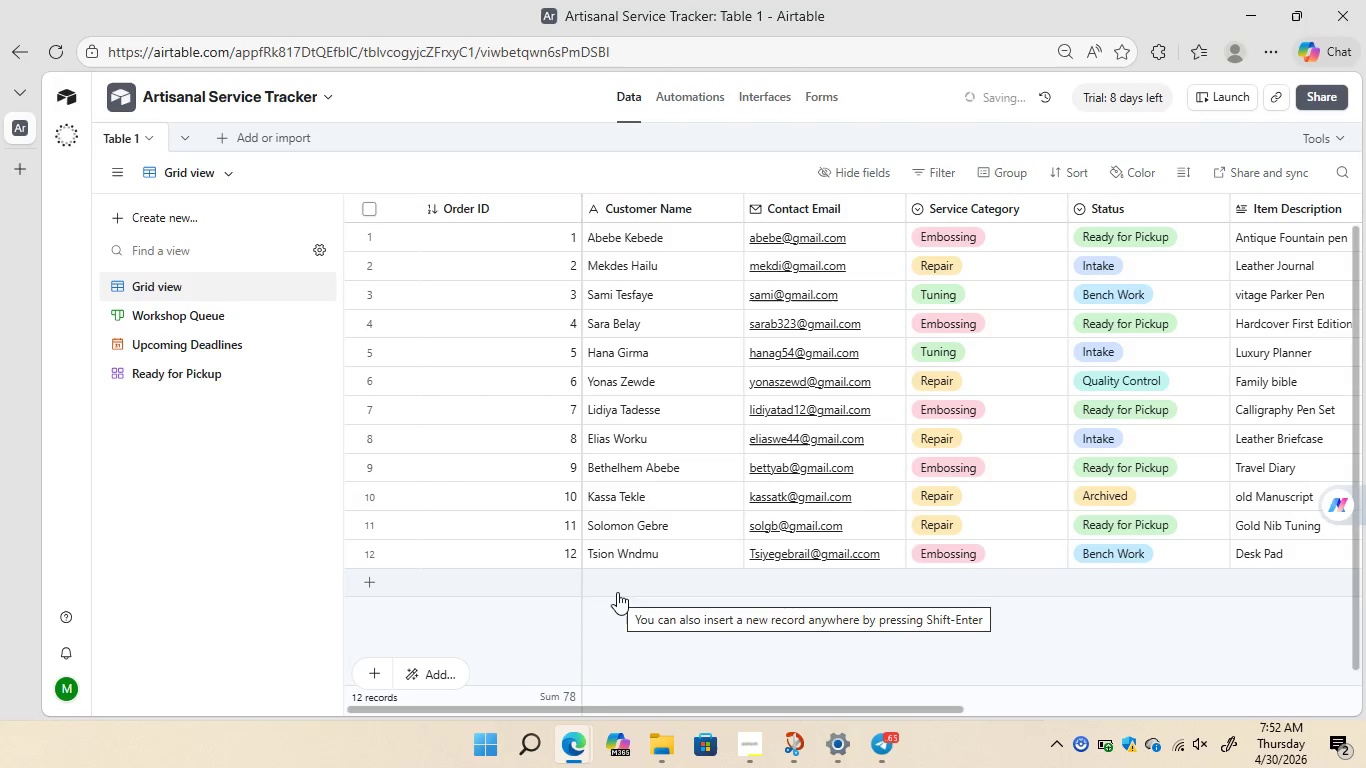 
left_click([617, 592])
 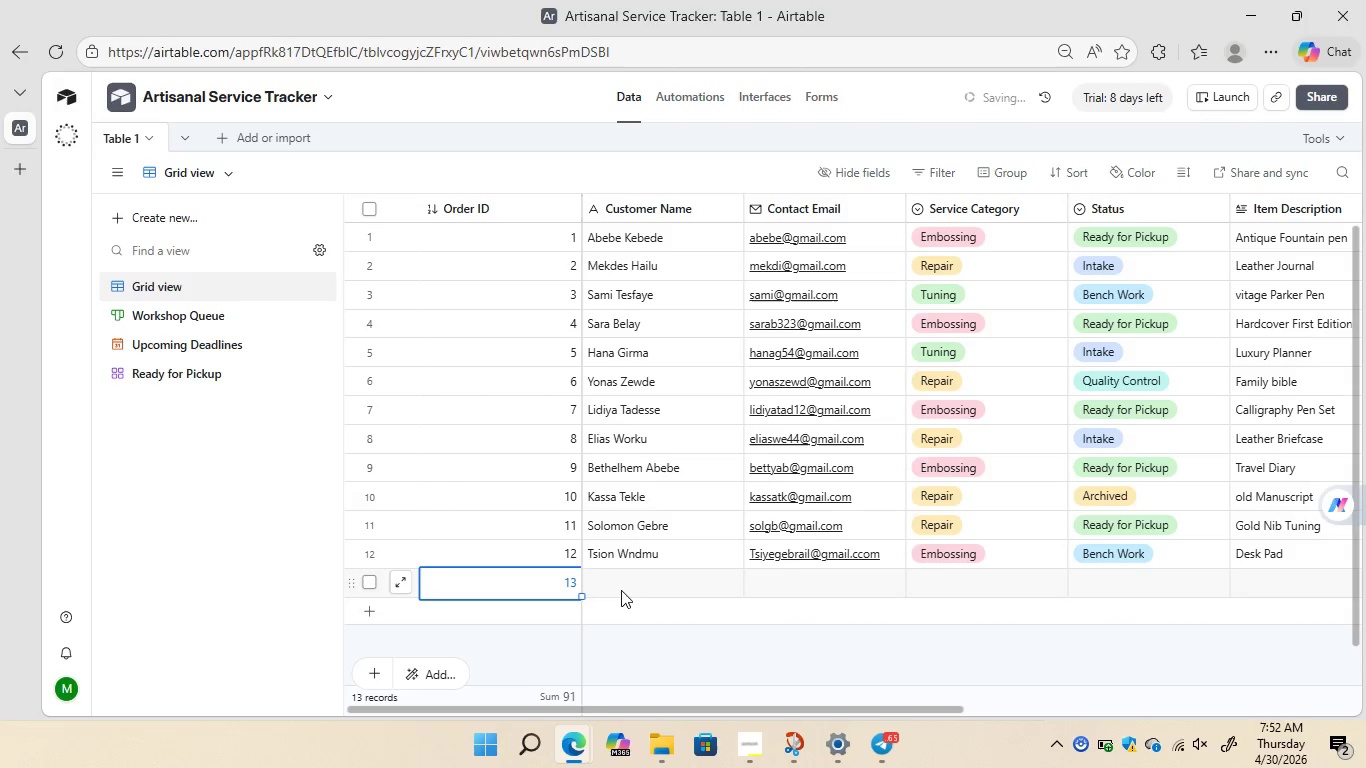 
left_click([623, 588])
 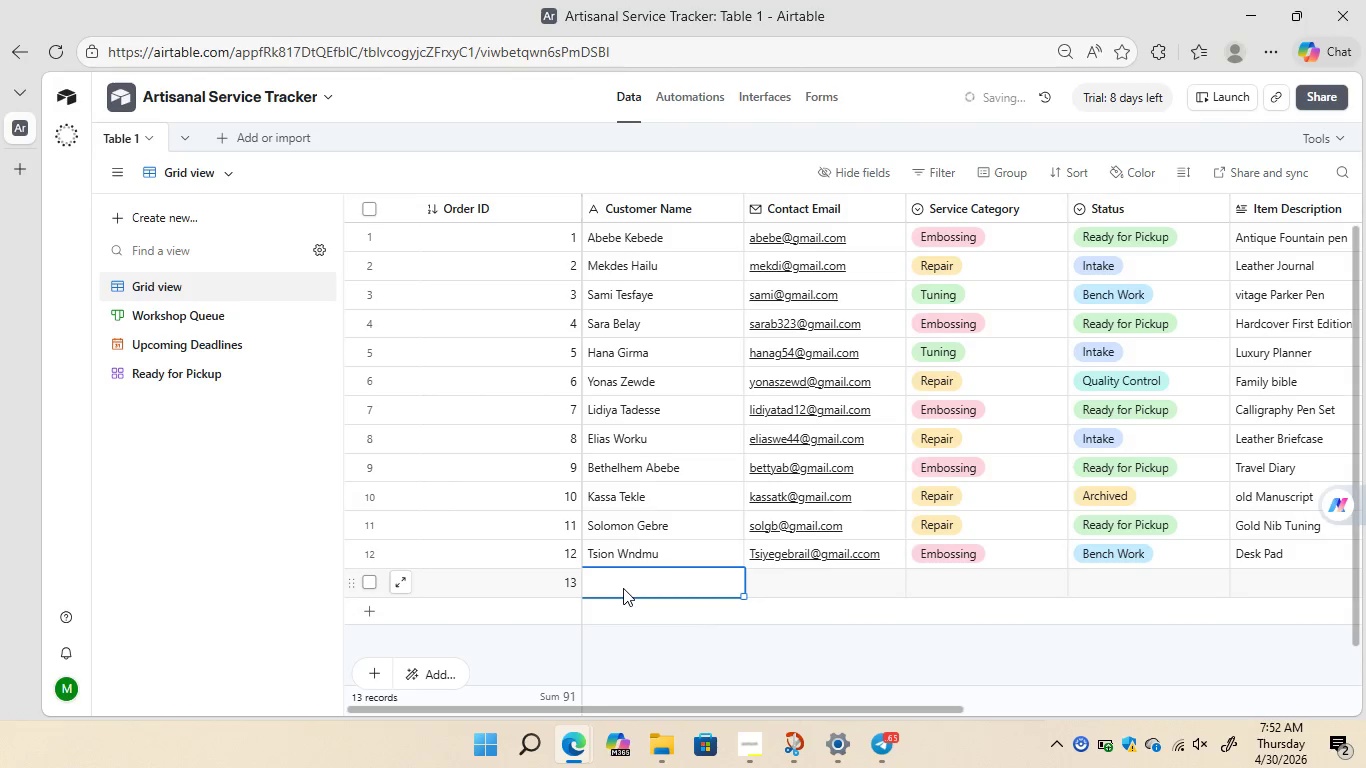 
wait(8.48)
 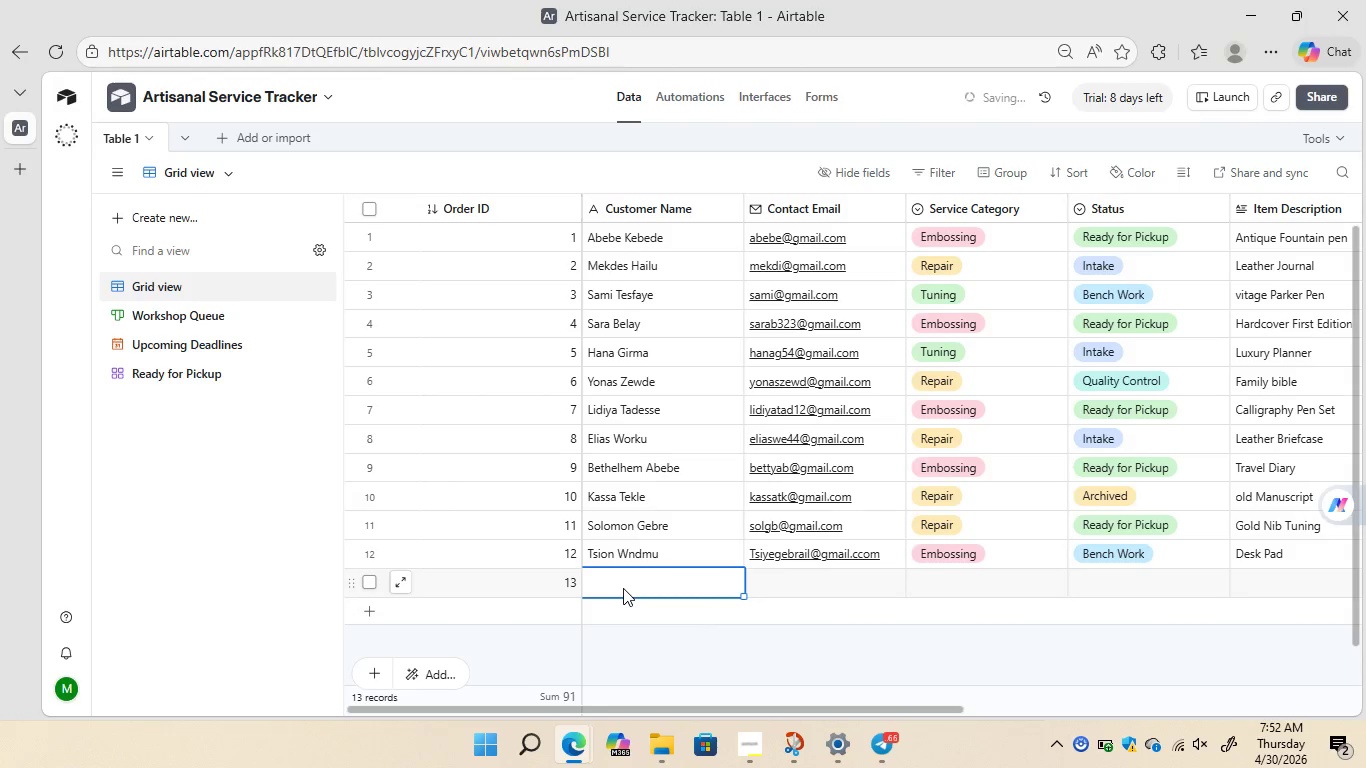 
type(Biniyam YOSEF)
 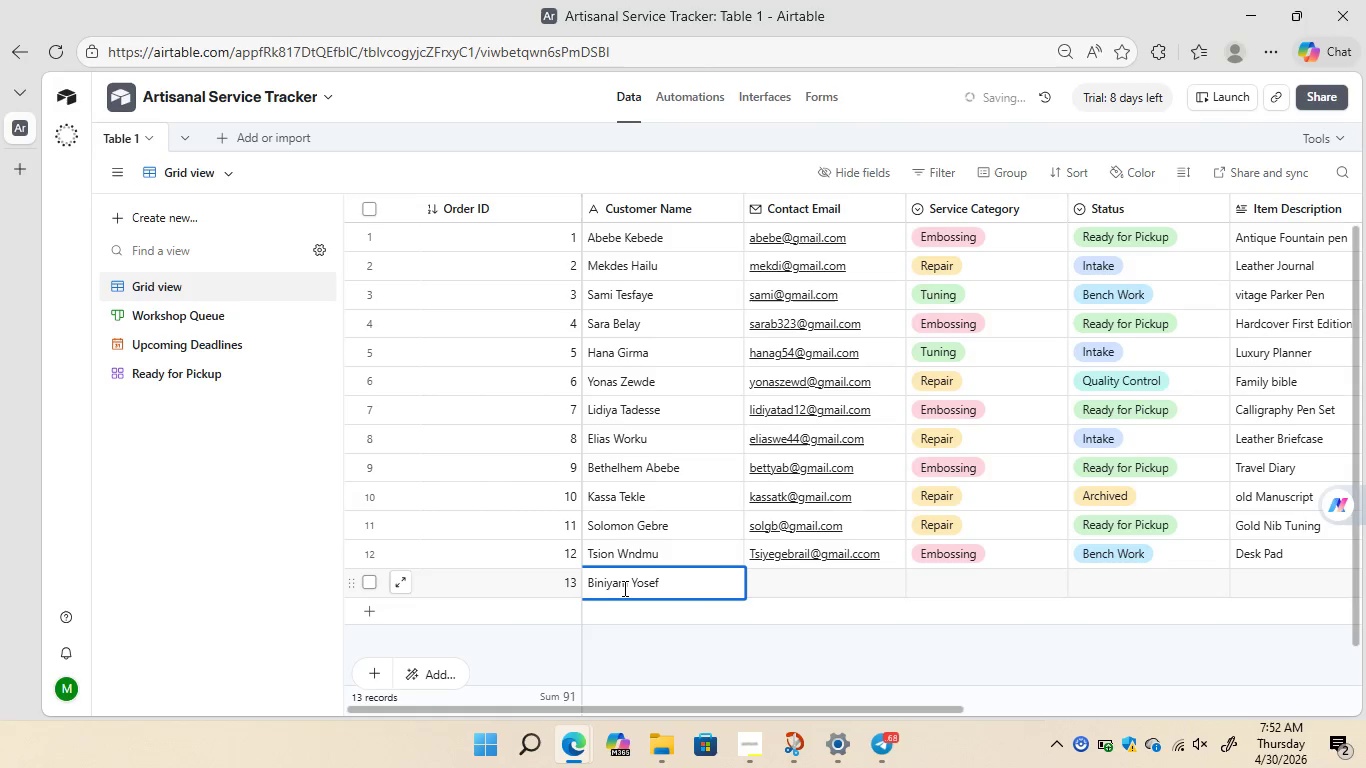 
double_click([784, 583])
 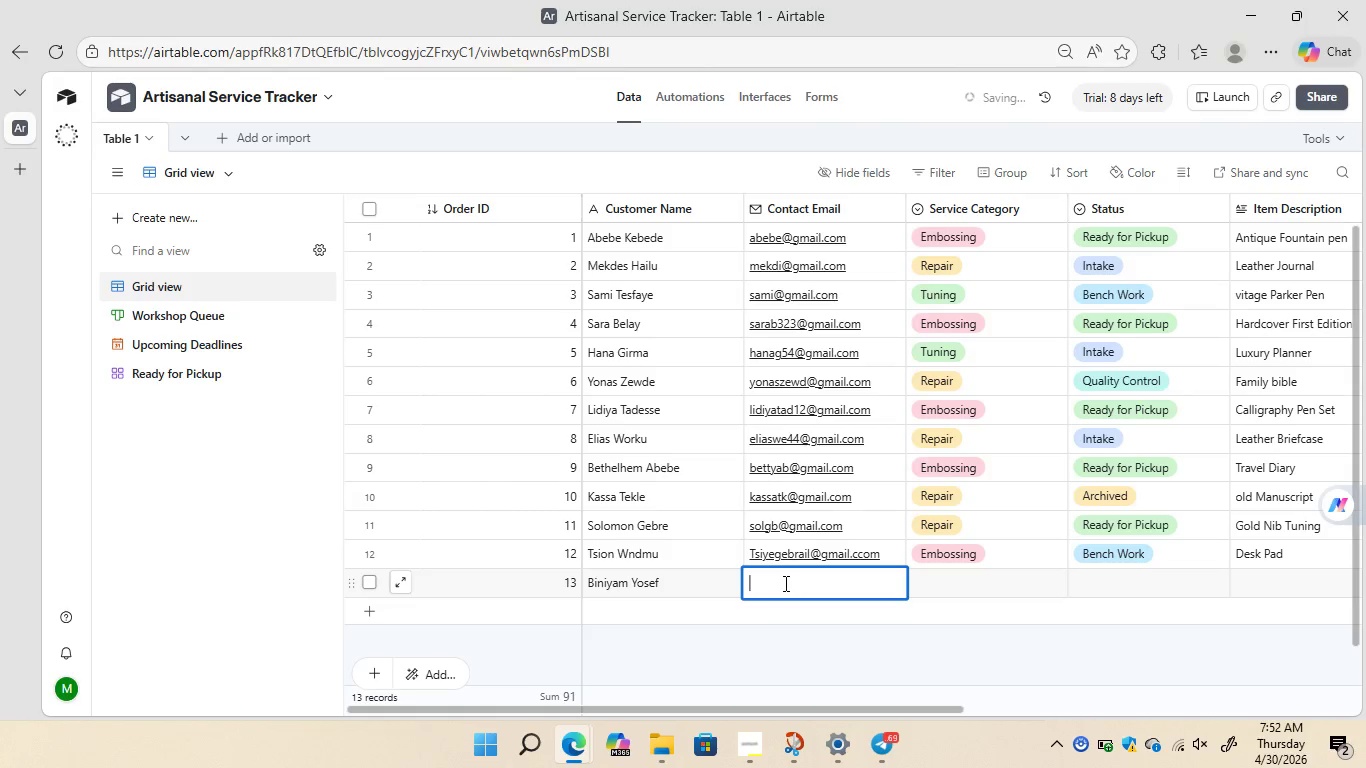 
type(yosefjo)
key(Backspace)
key(Backspace)
key(Backspace)
key(Backspace)
key(Backspace)
key(Backspace)
key(Backspace)
type(binamjone@gmail.com)
 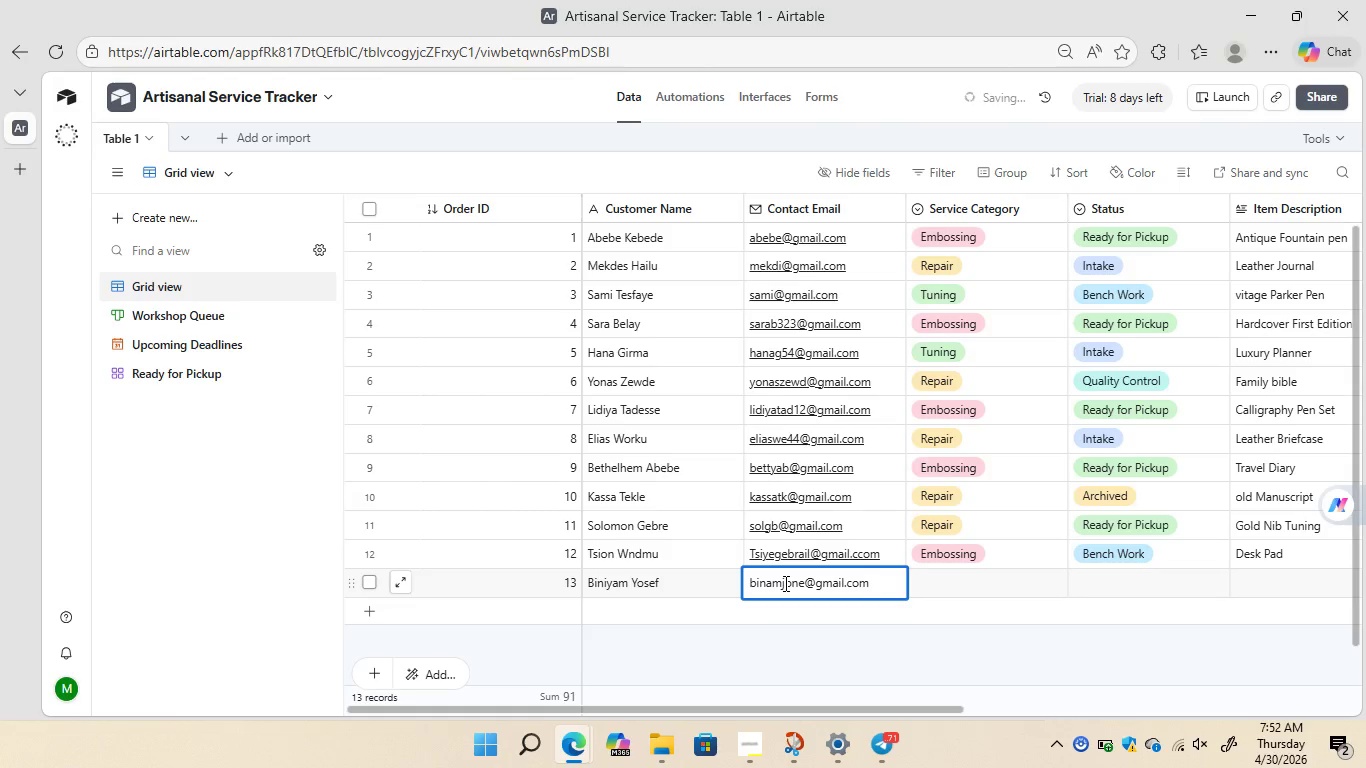 
double_click([983, 592])
 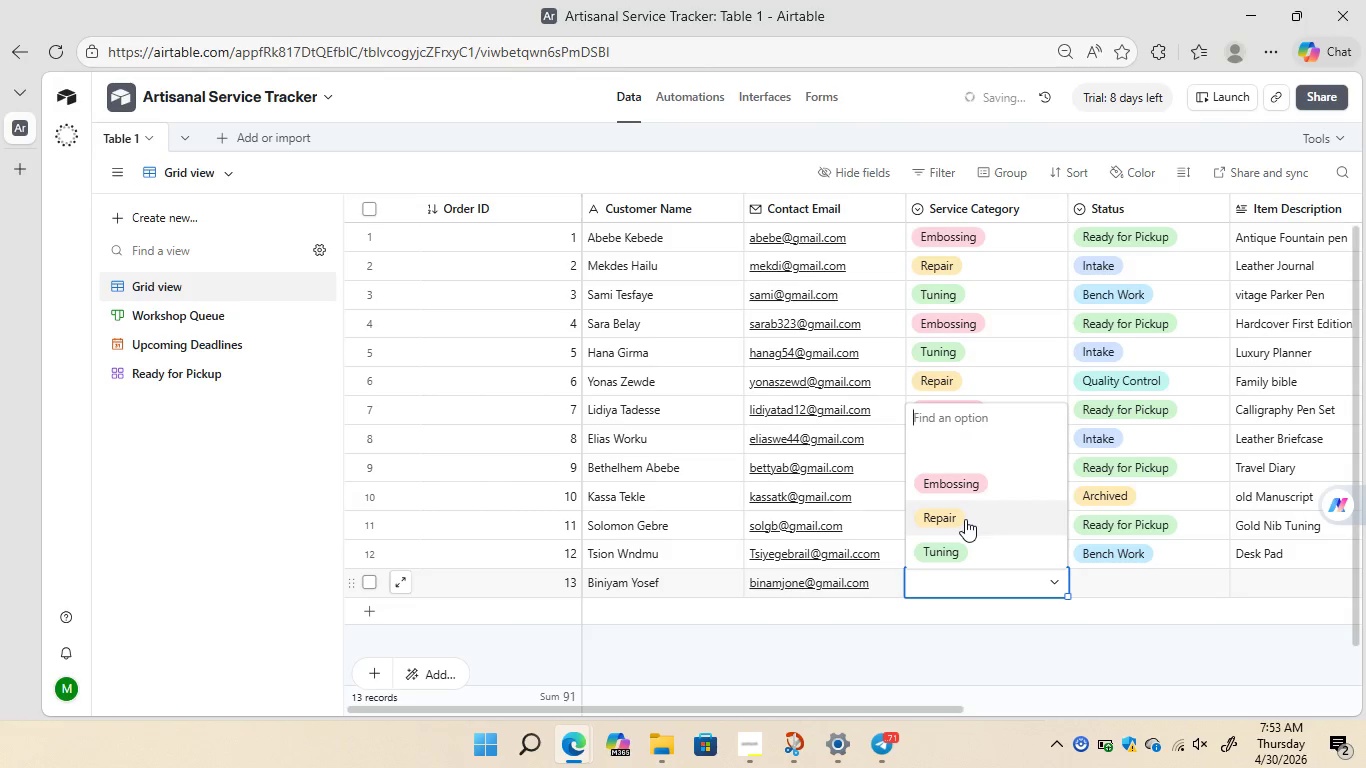 
left_click([965, 519])
 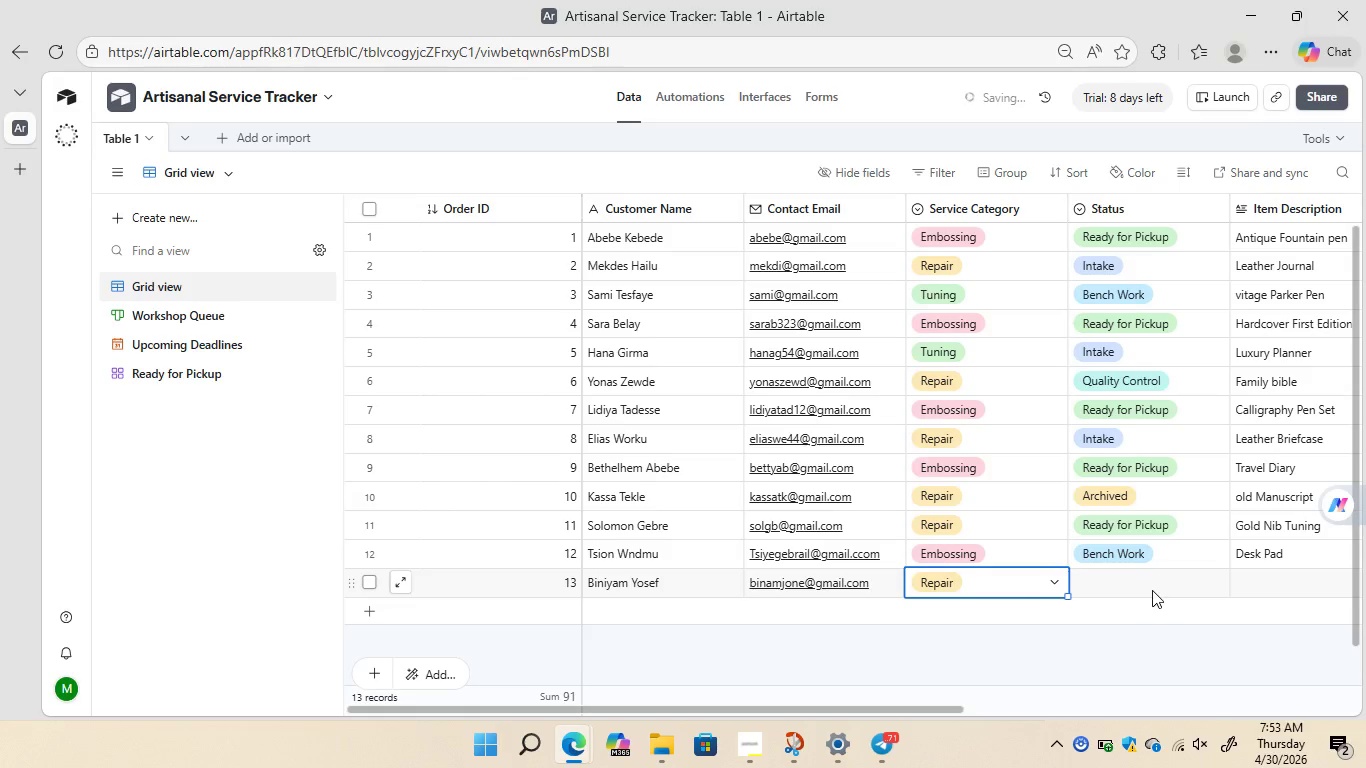 
double_click([1152, 590])
 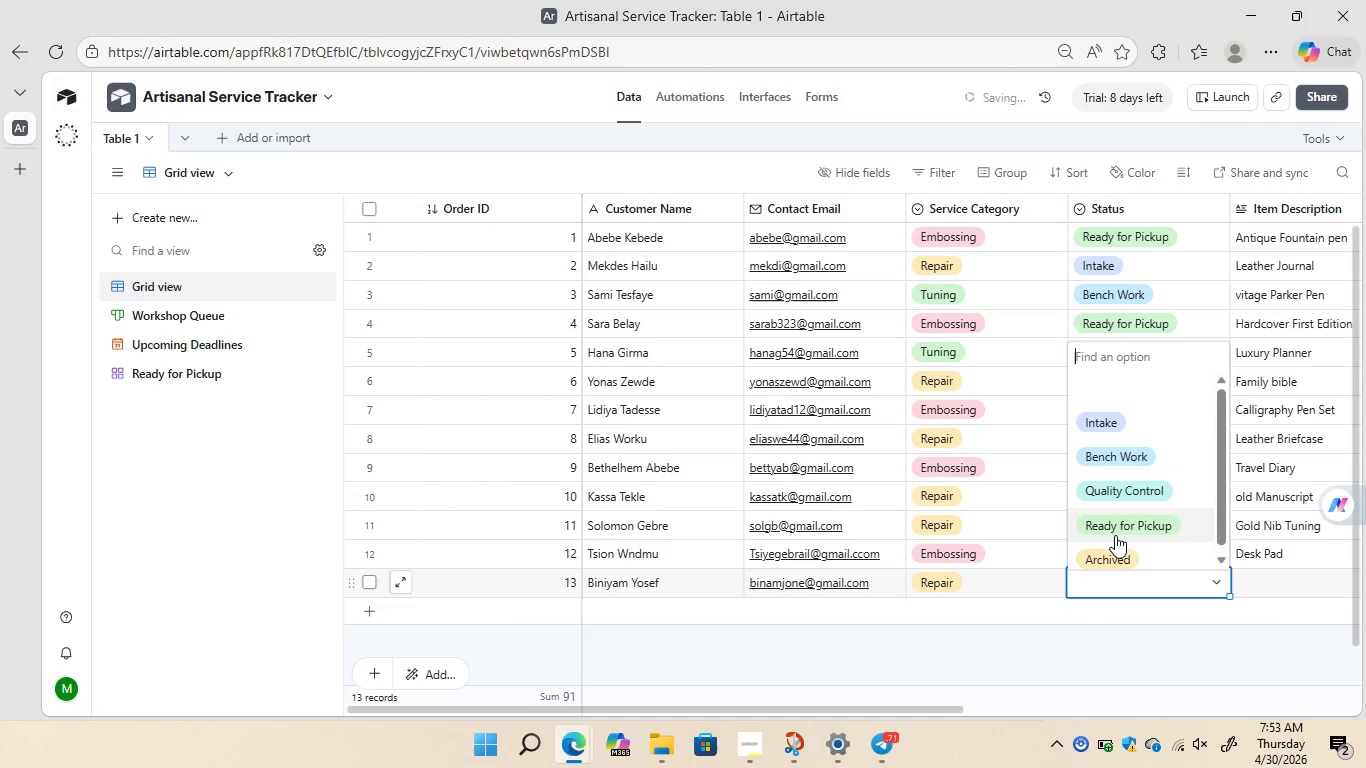 
left_click([1115, 555])
 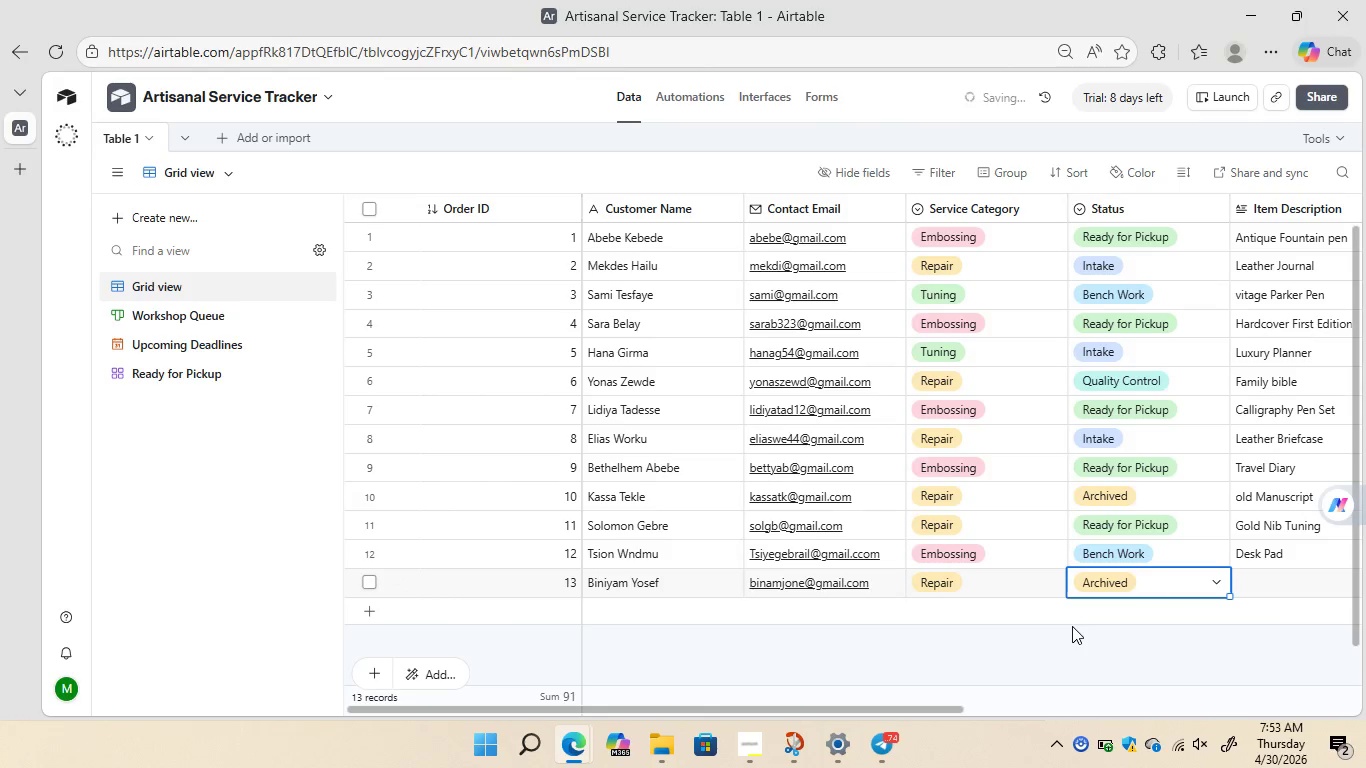 
wait(11.22)
 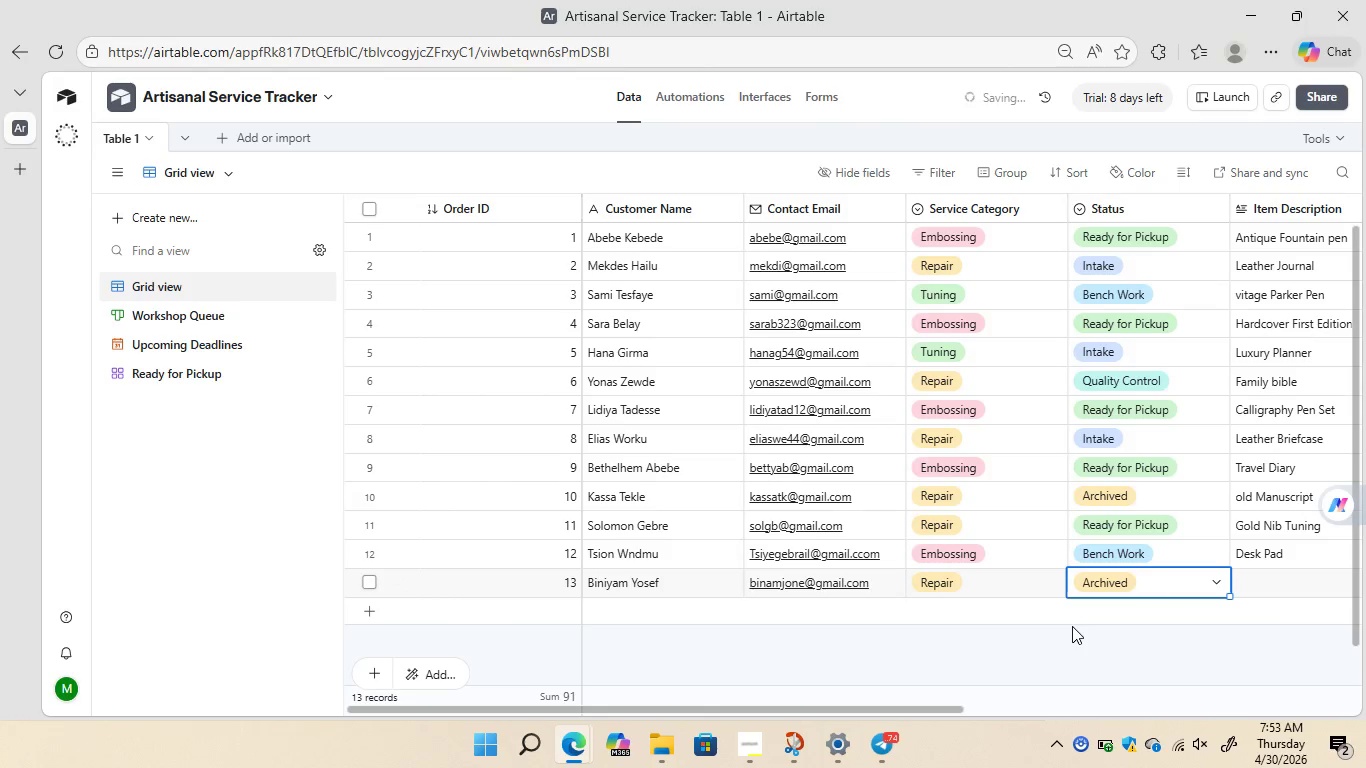 
left_click([1260, 578])
 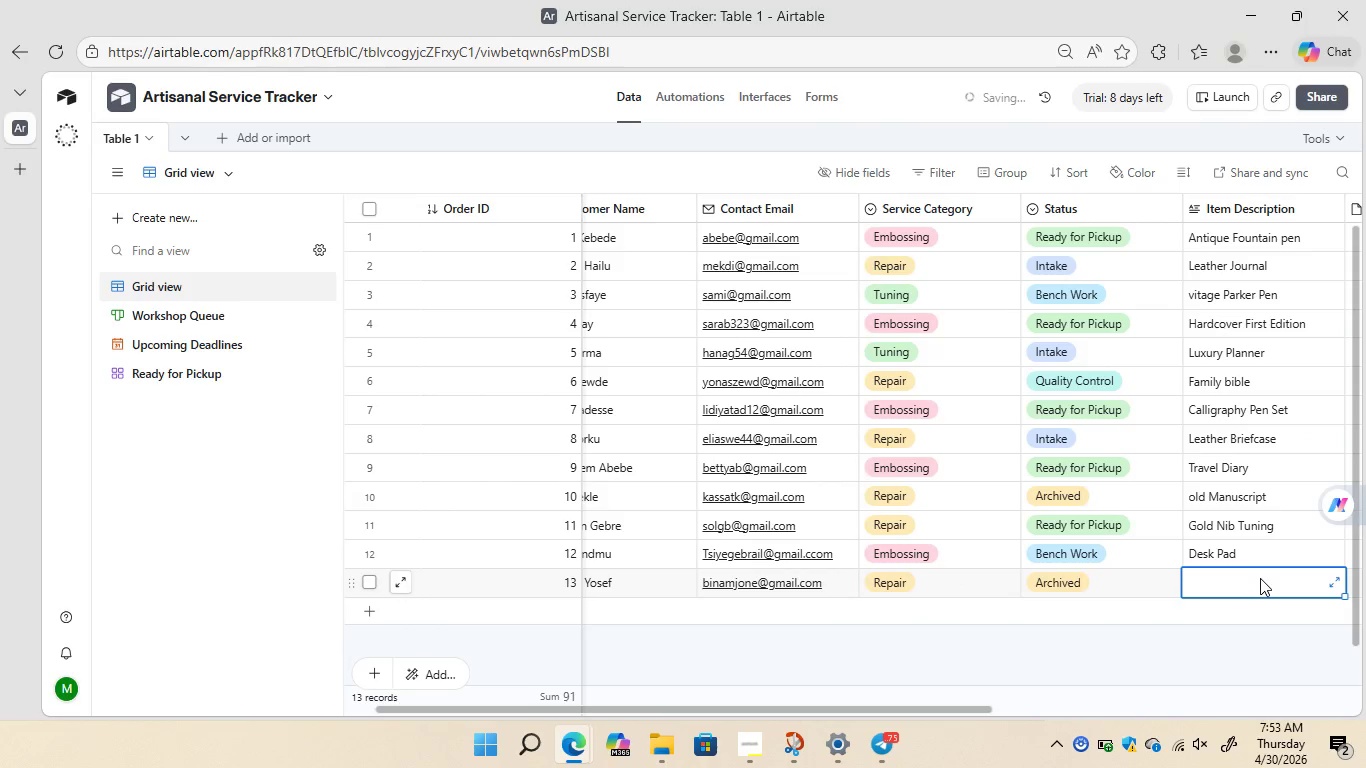 
left_click([1260, 578])
 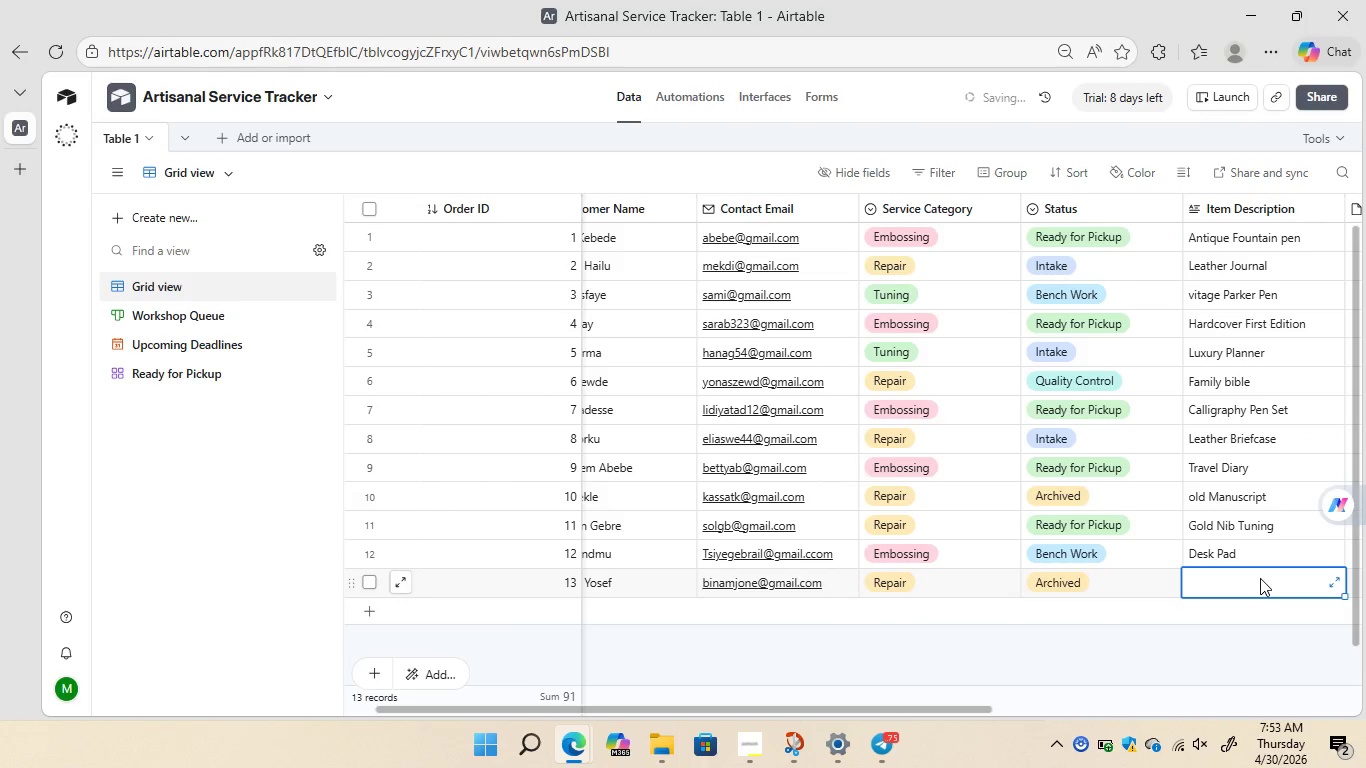 
double_click([1260, 578])
 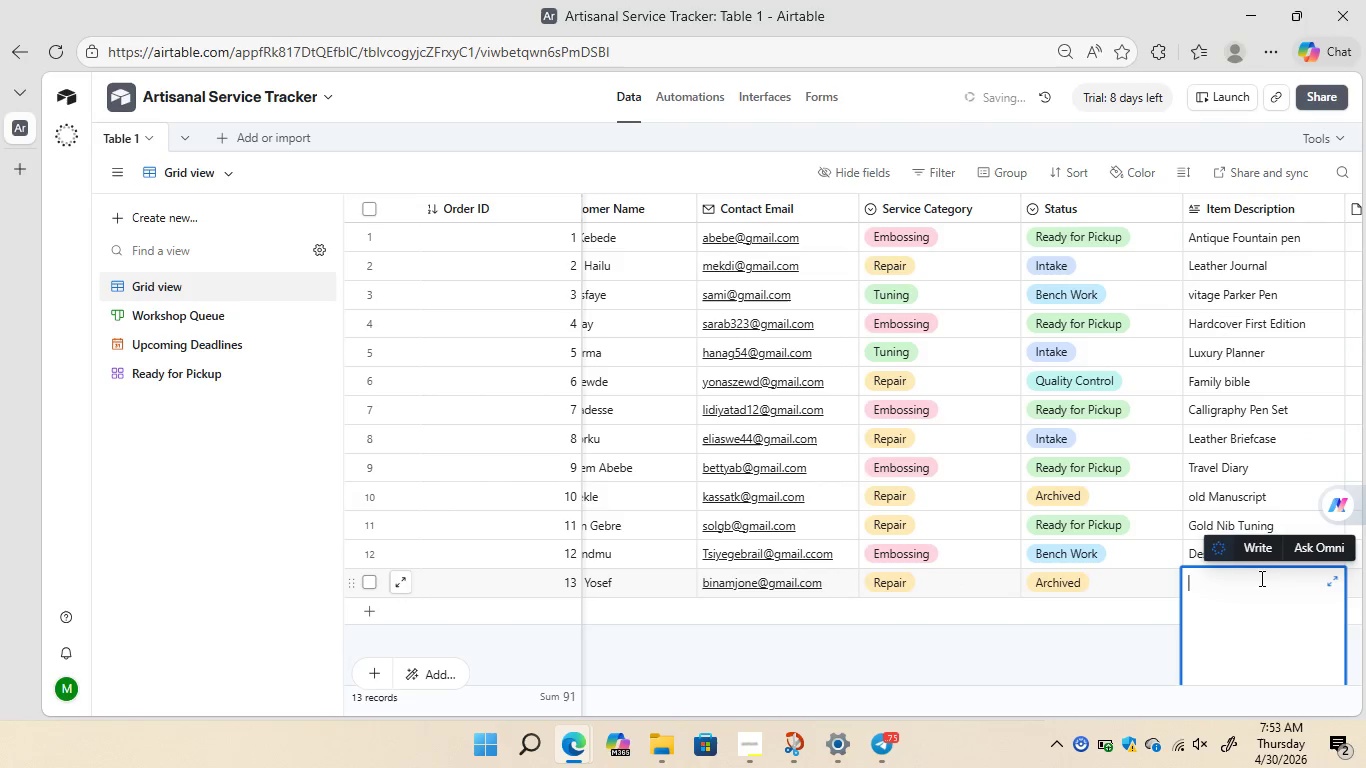 
type(Demaged)
 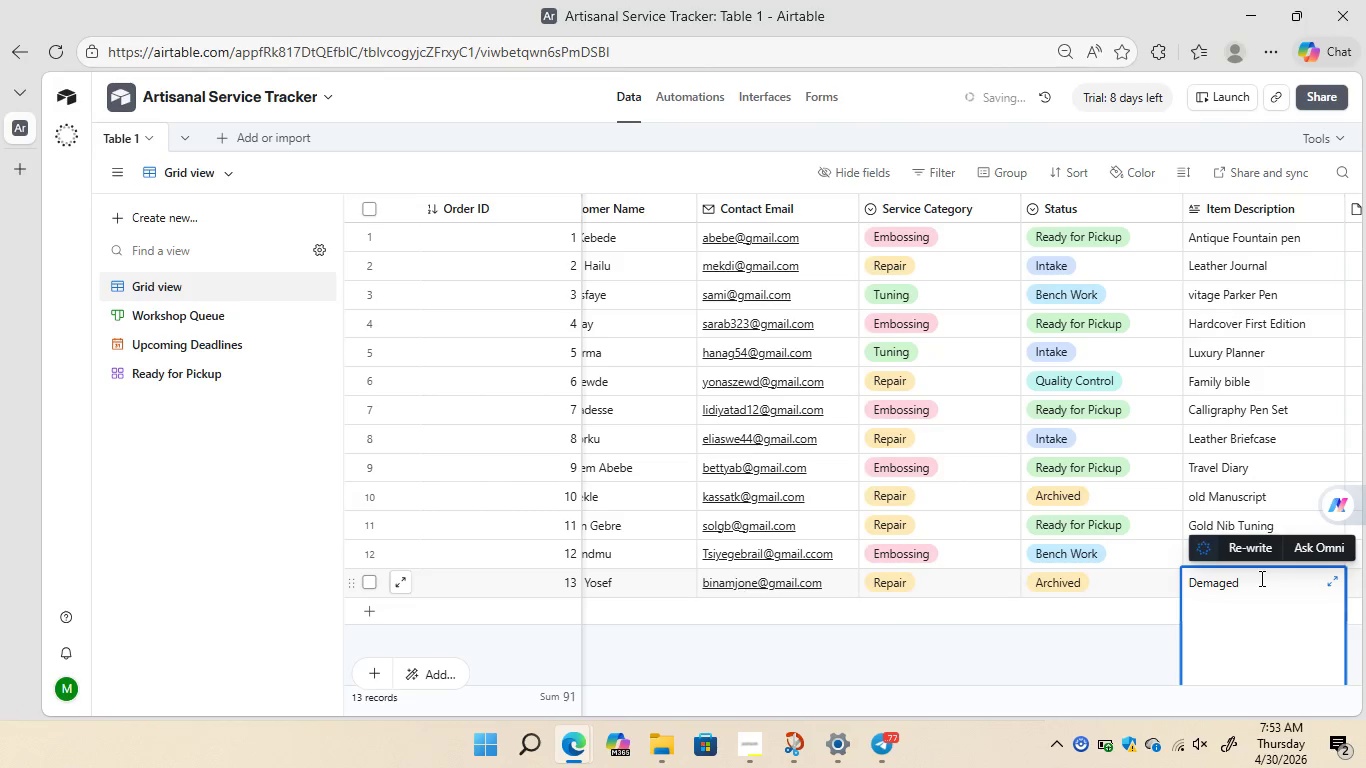 
type(Spine Book)
 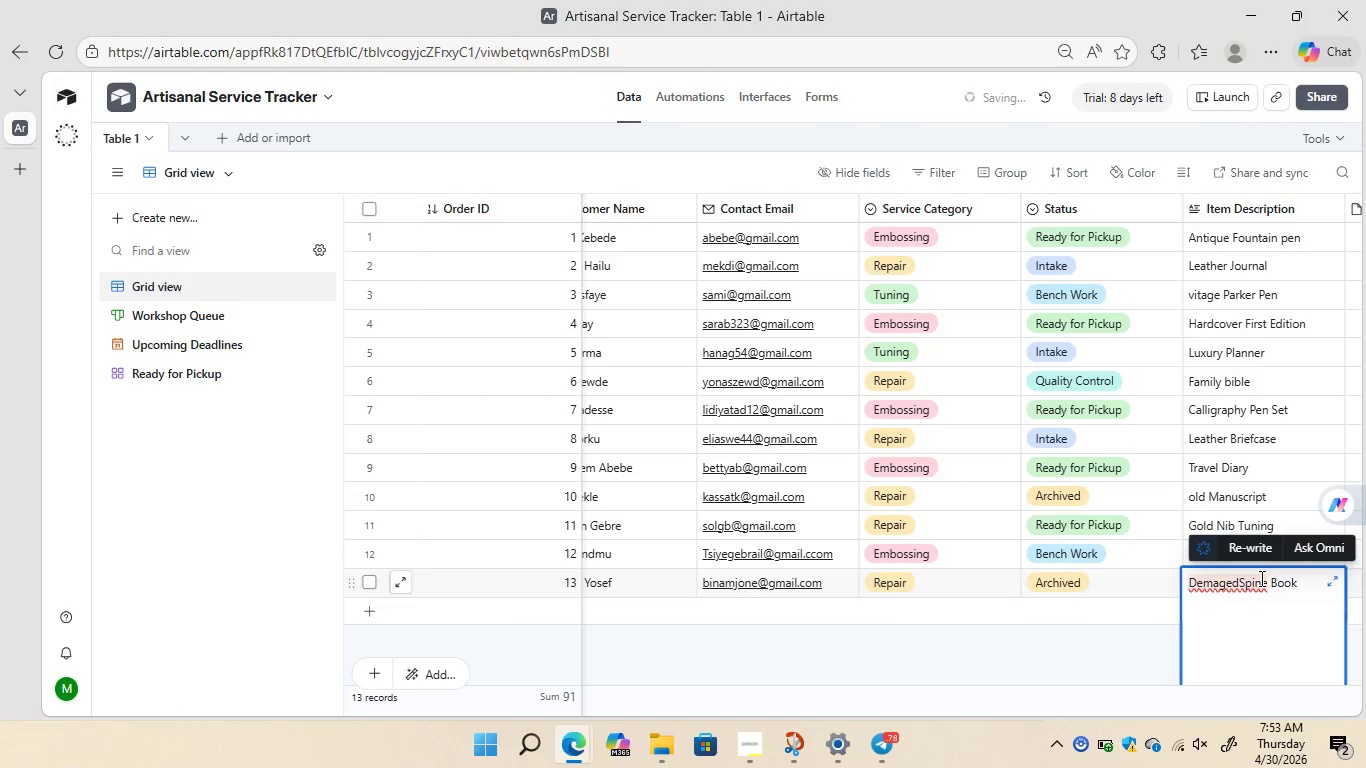 
left_click([1331, 581])
 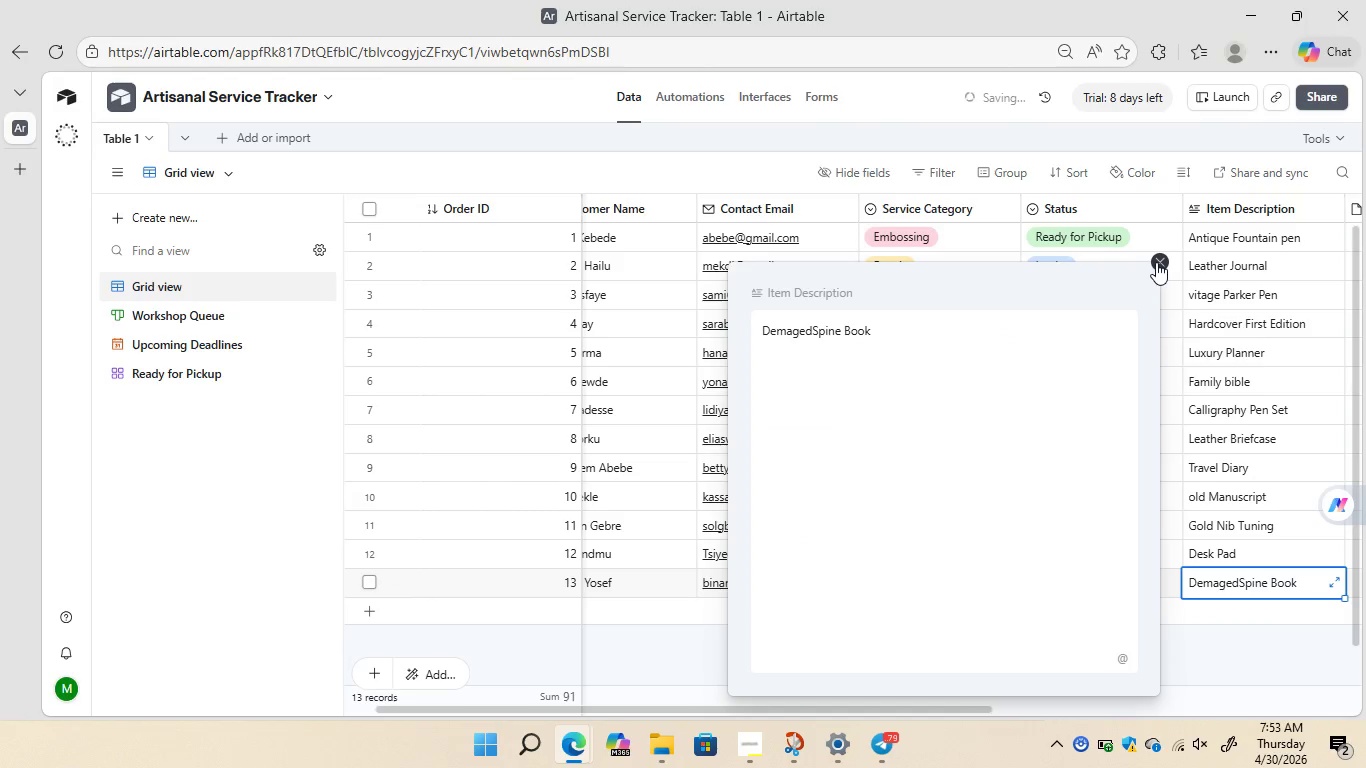 
left_click([1156, 262])
 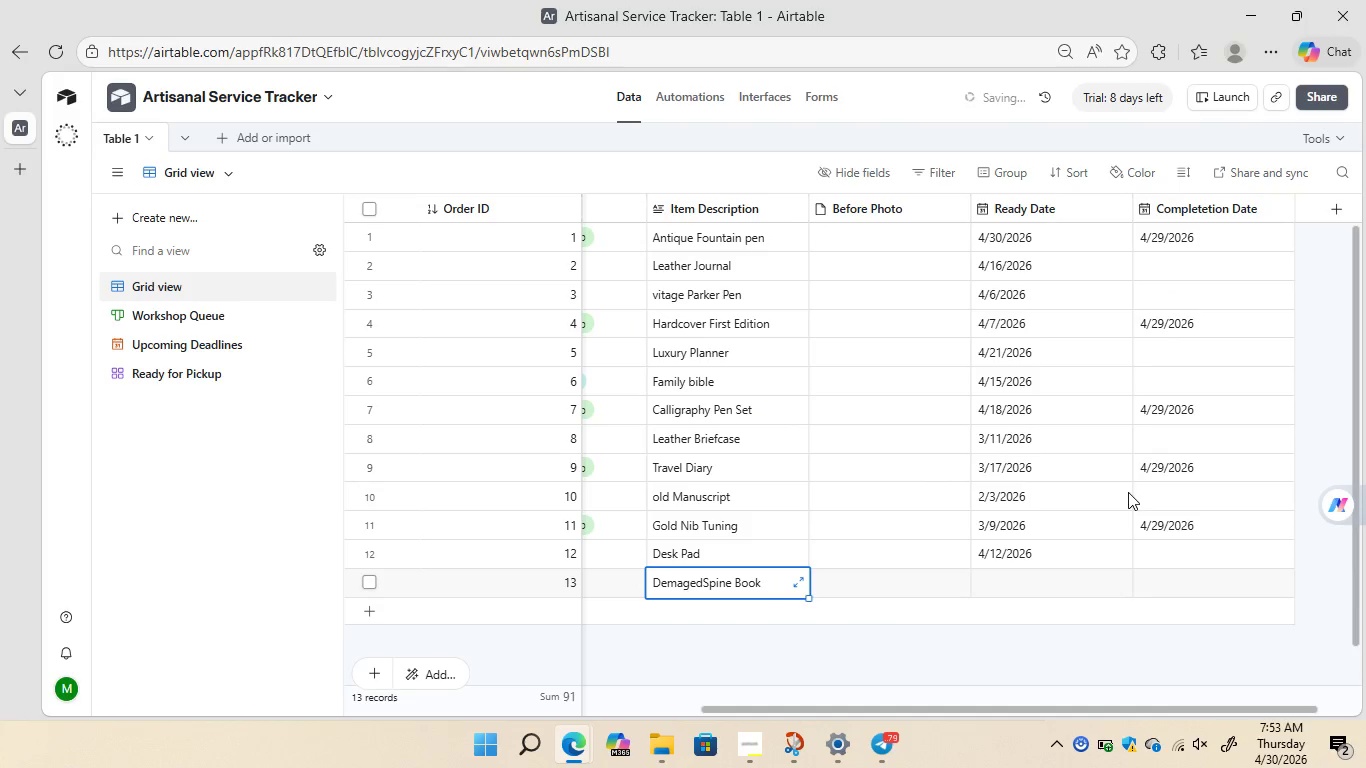 
wait(12.83)
 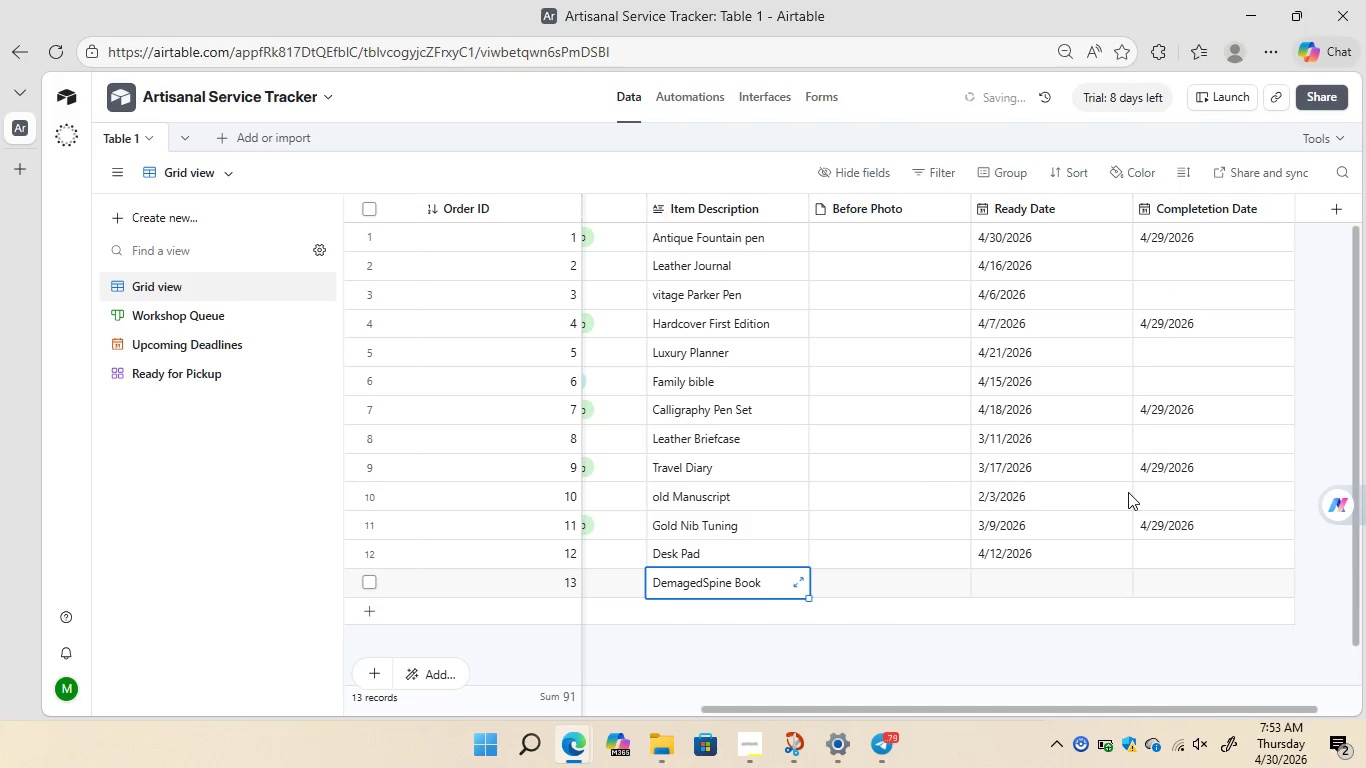 
double_click([1029, 578])
 